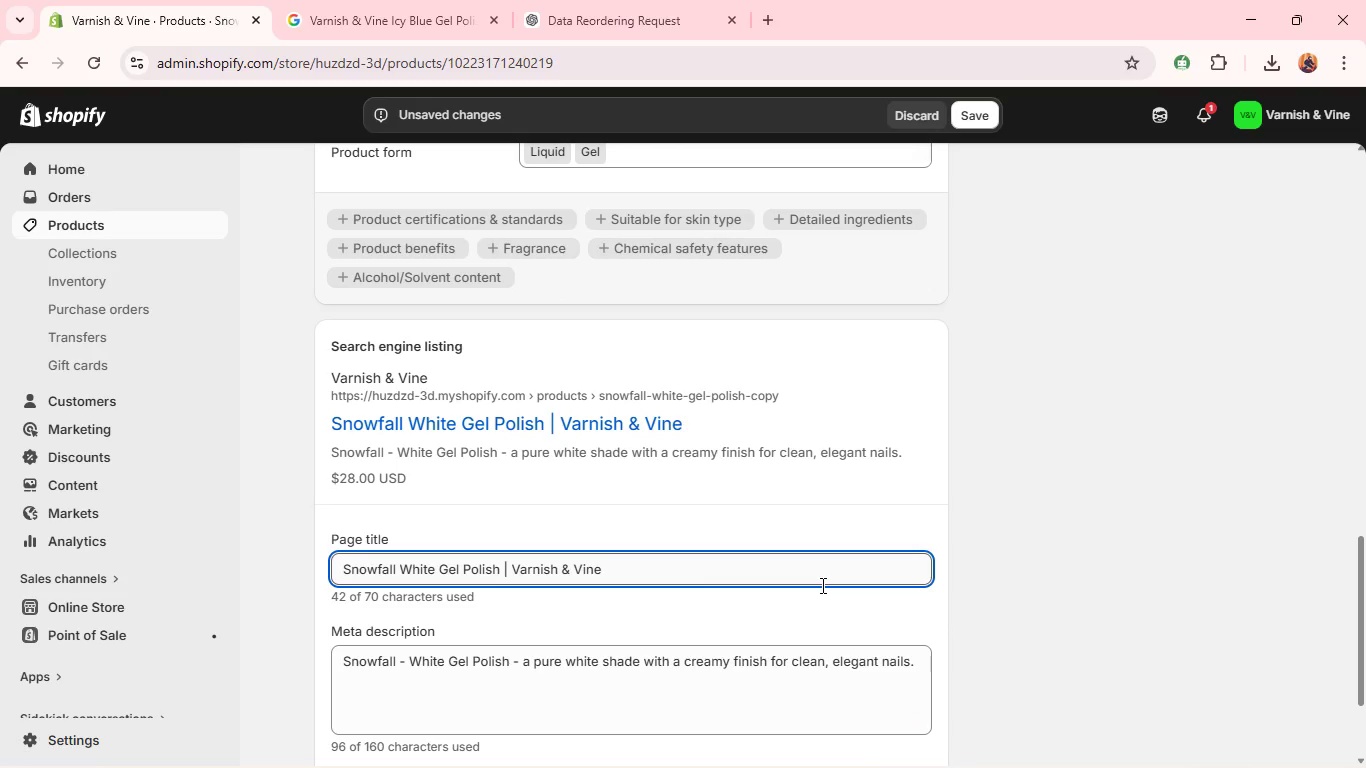 
double_click([814, 578])
 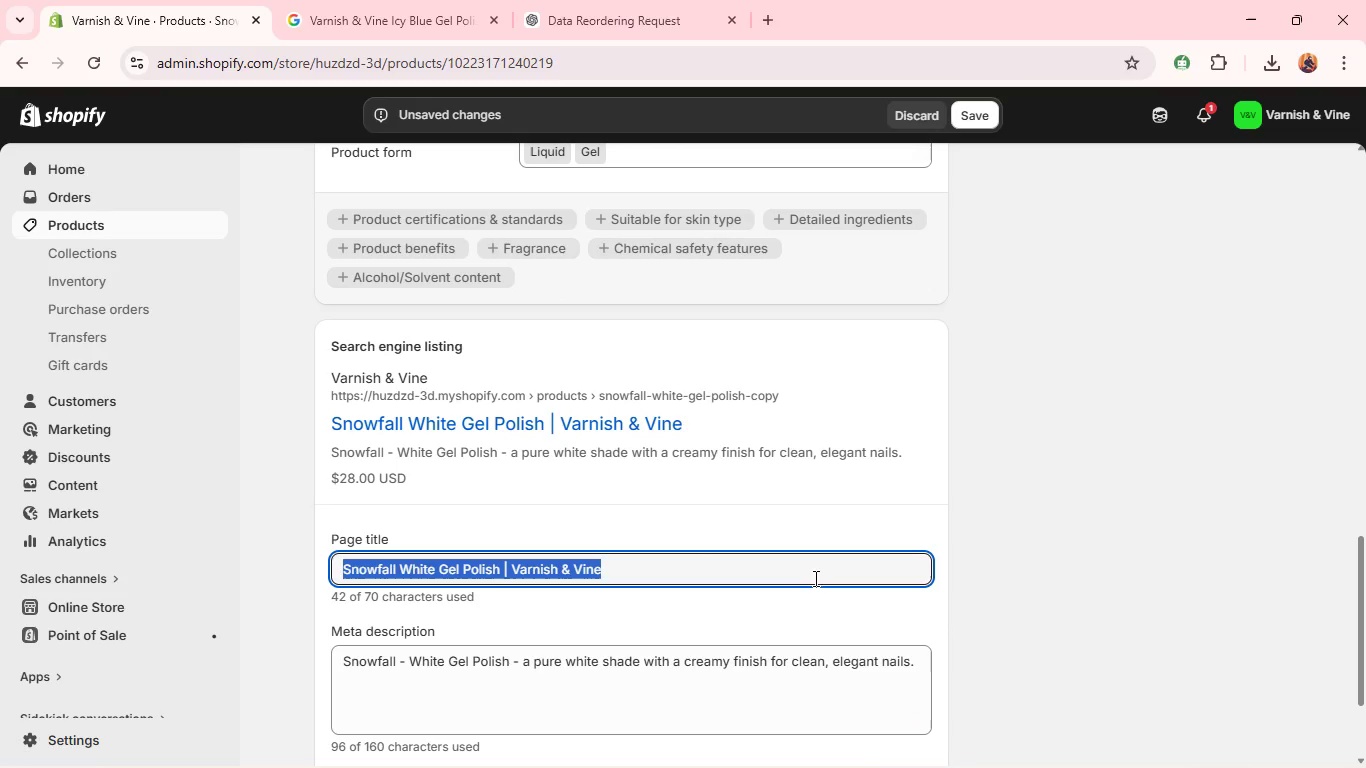 
triple_click([814, 578])
 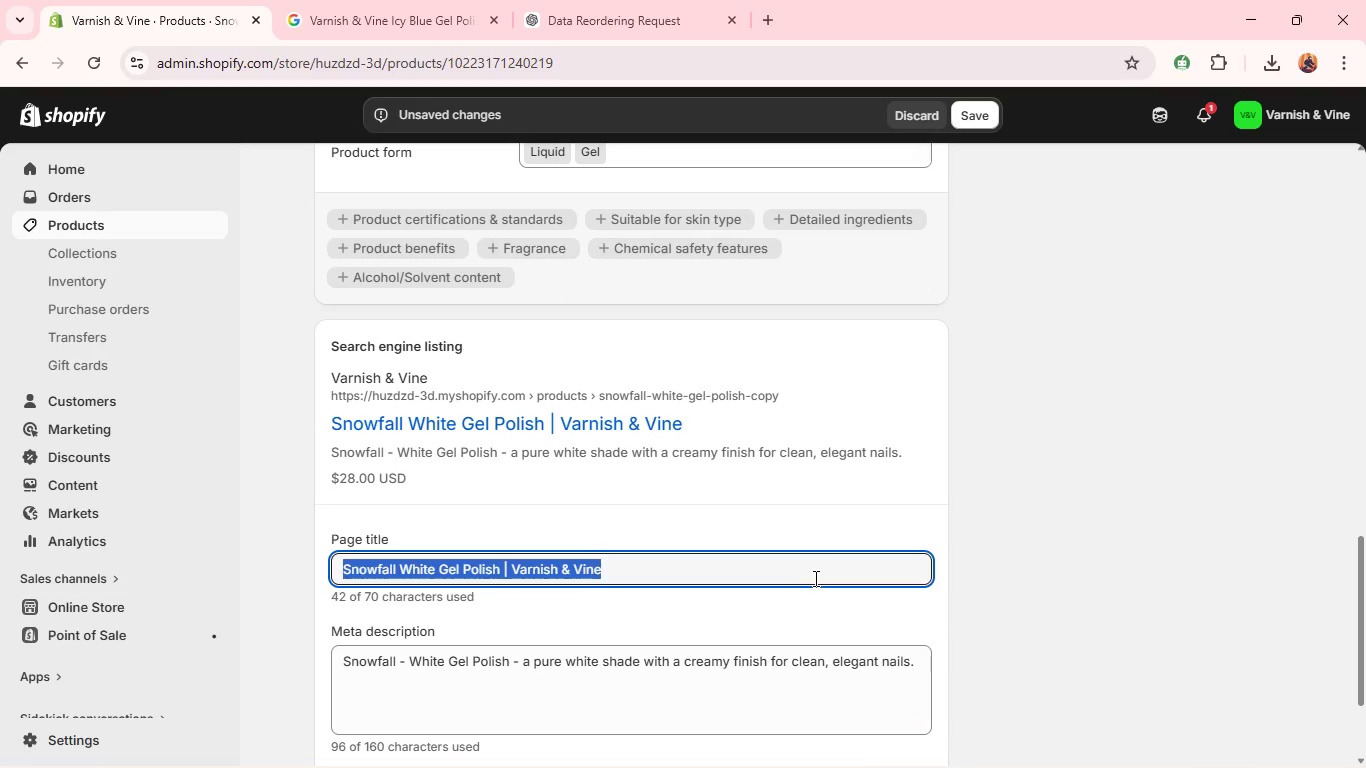 
key(Backspace)
 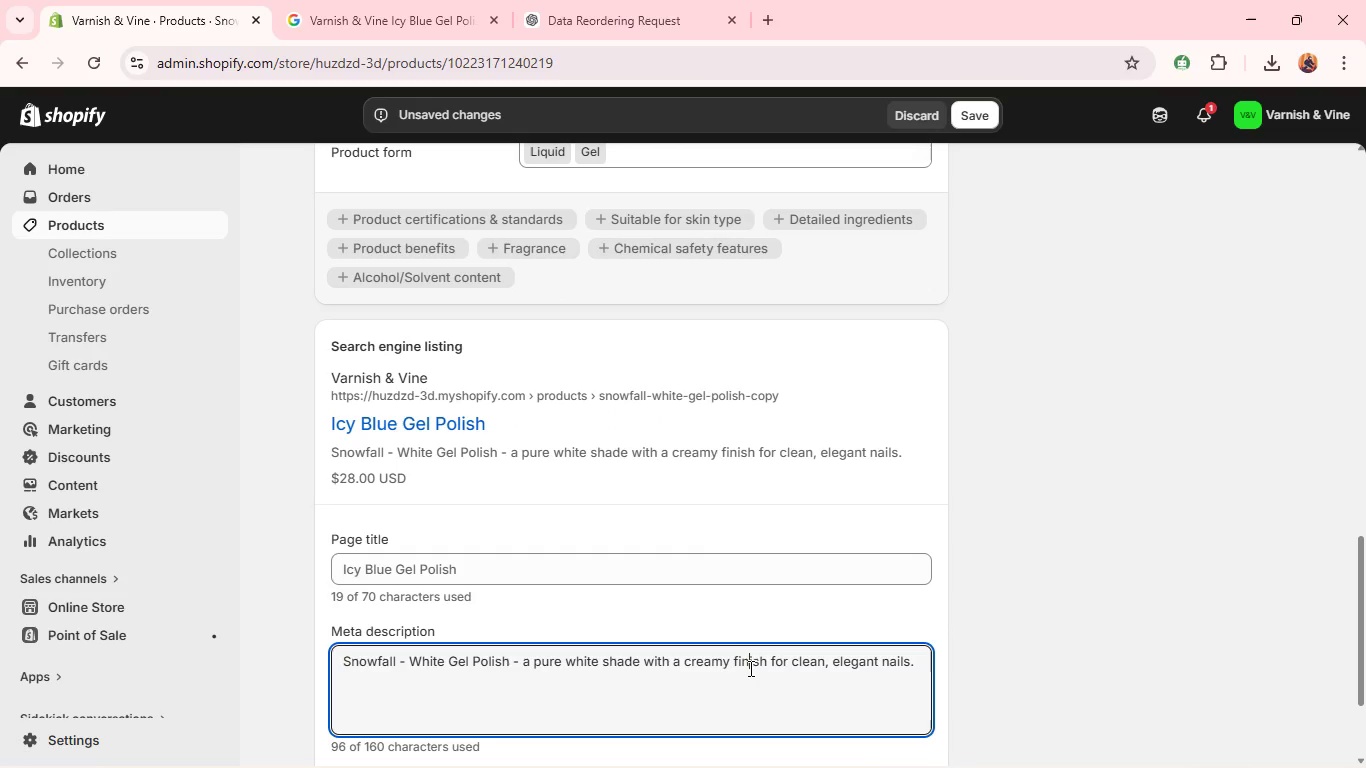 
double_click([749, 668])
 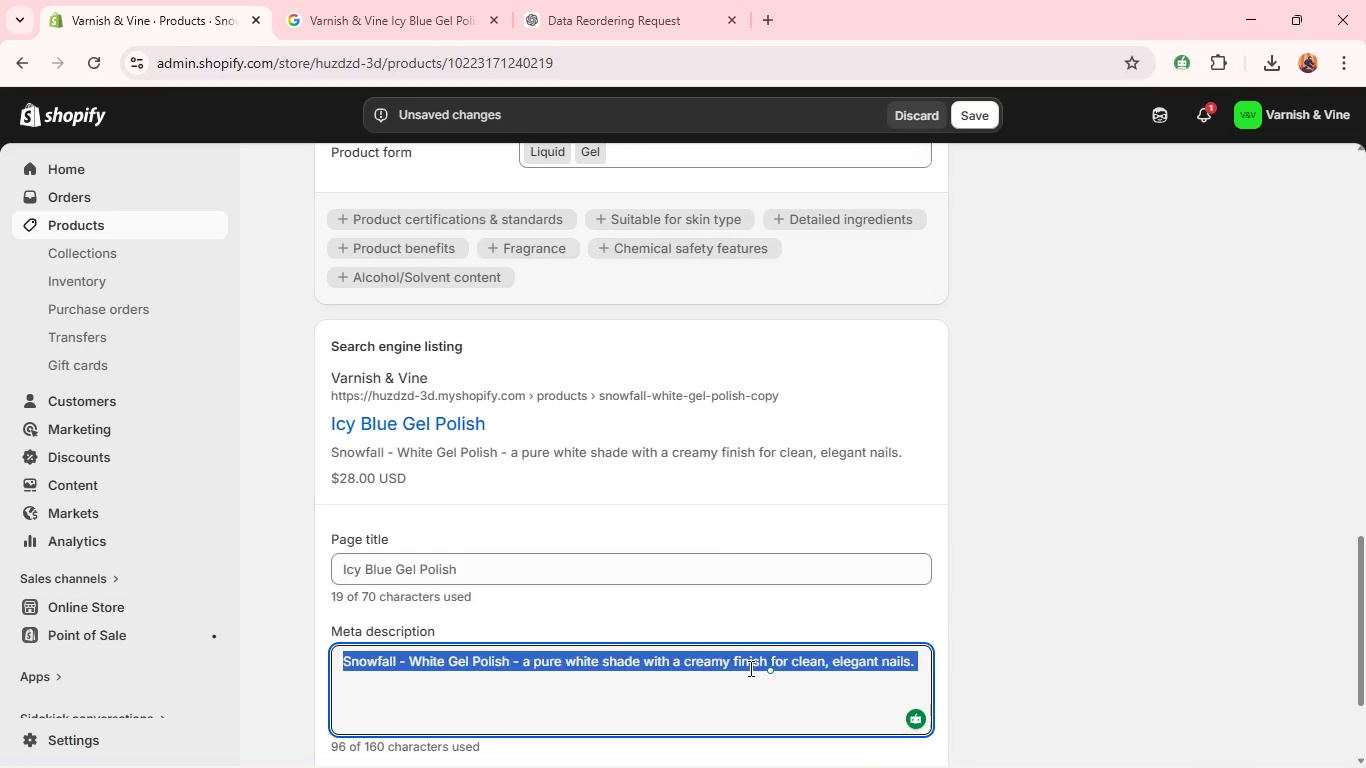 
triple_click([749, 668])
 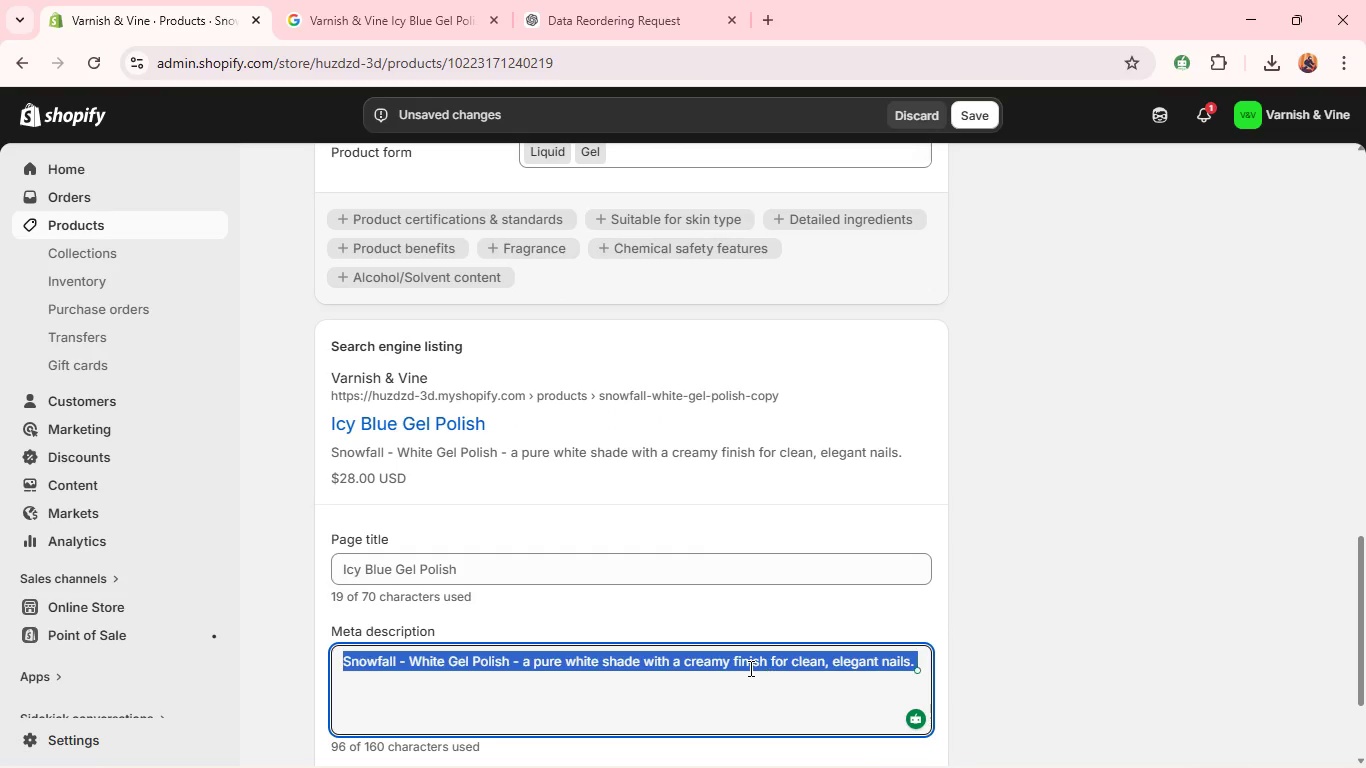 
triple_click([749, 668])
 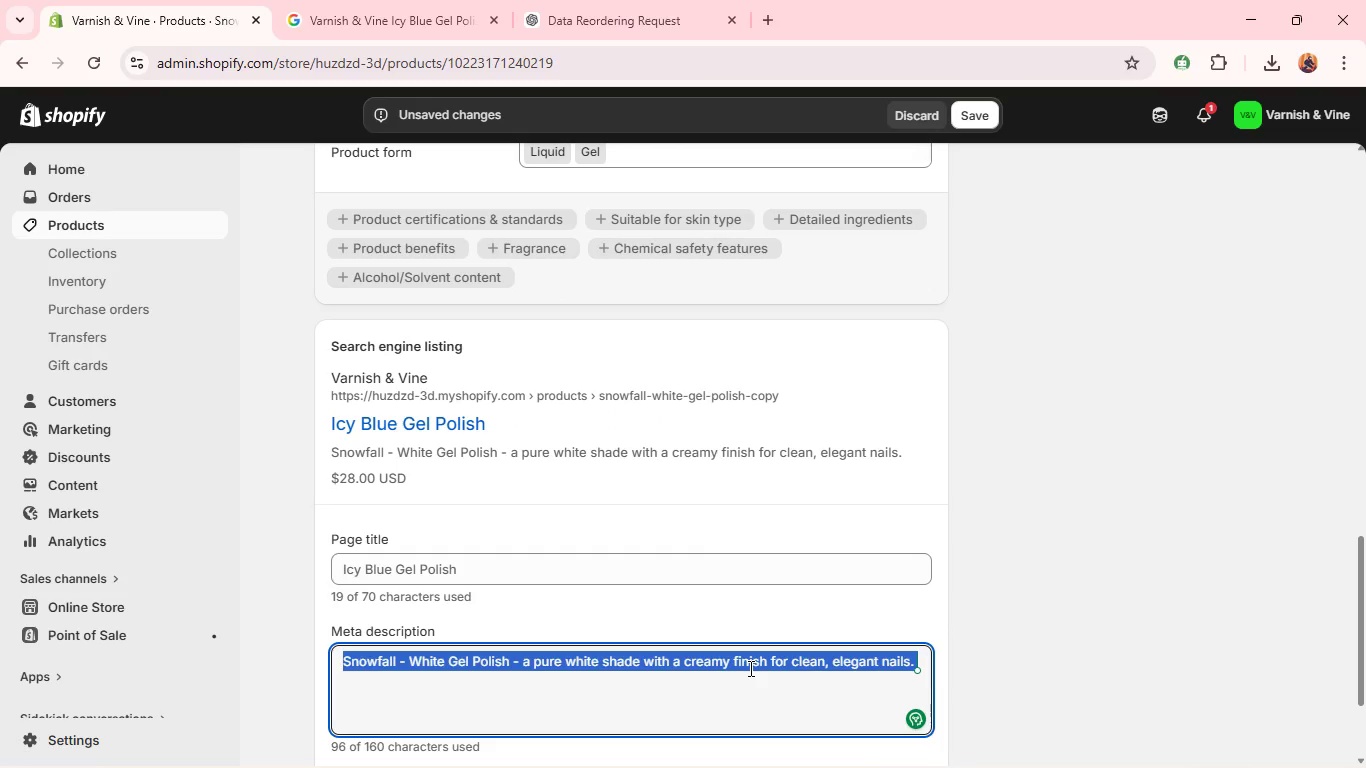 
key(Backspace)
 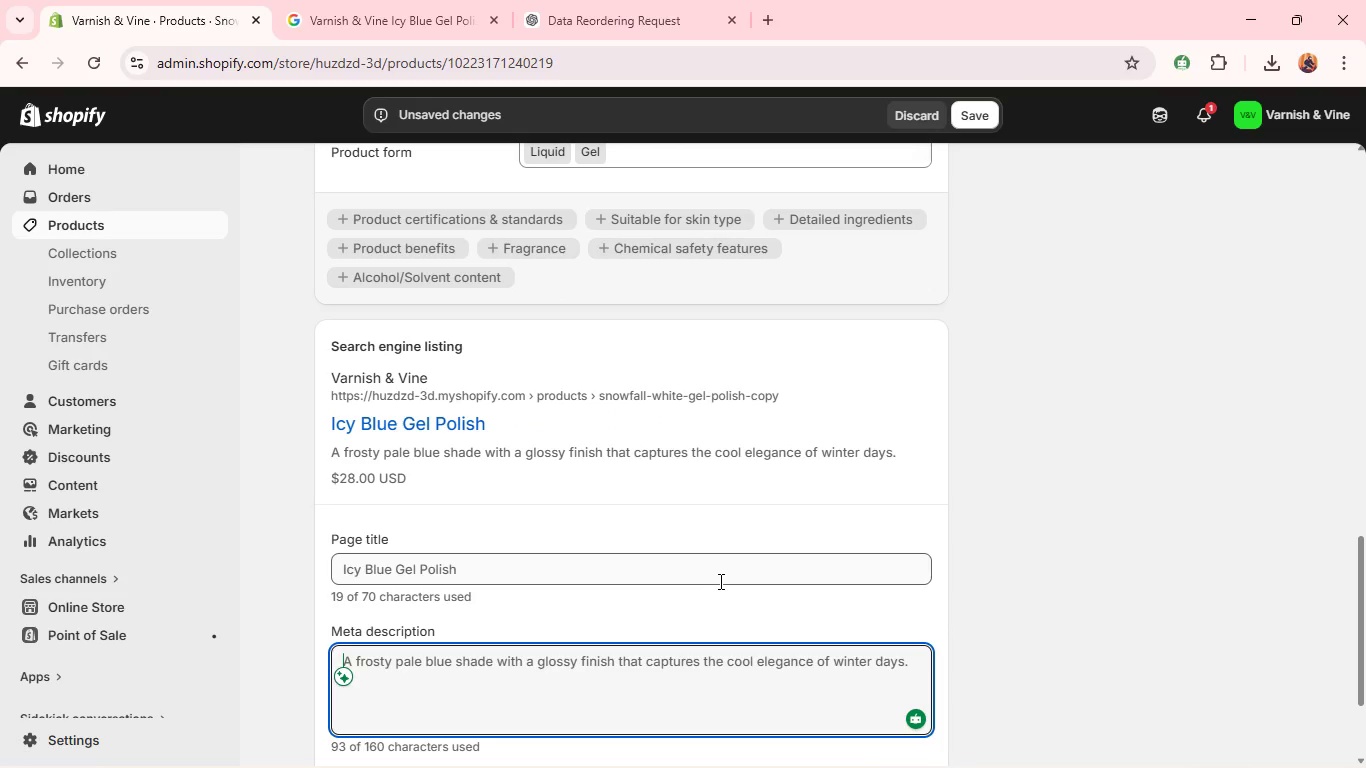 
left_click([719, 581])
 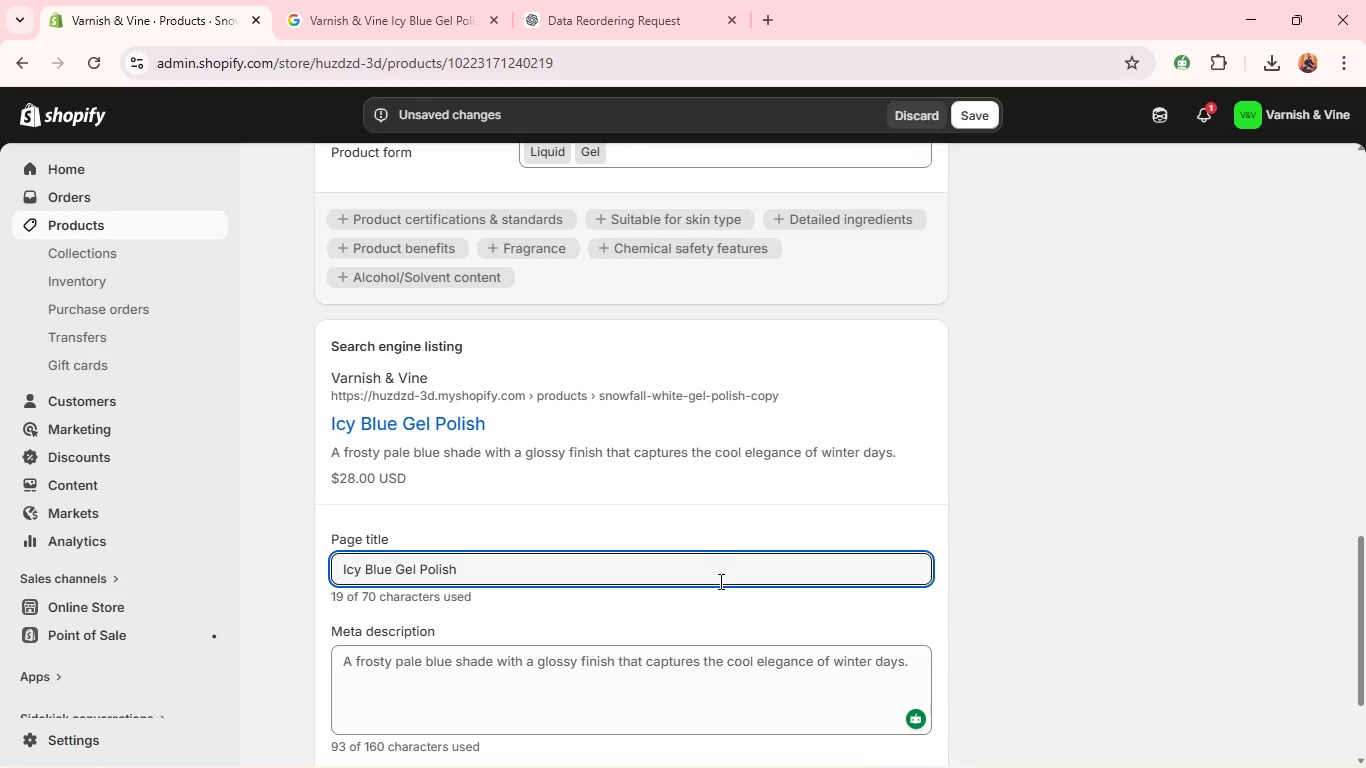 
key(Space)
 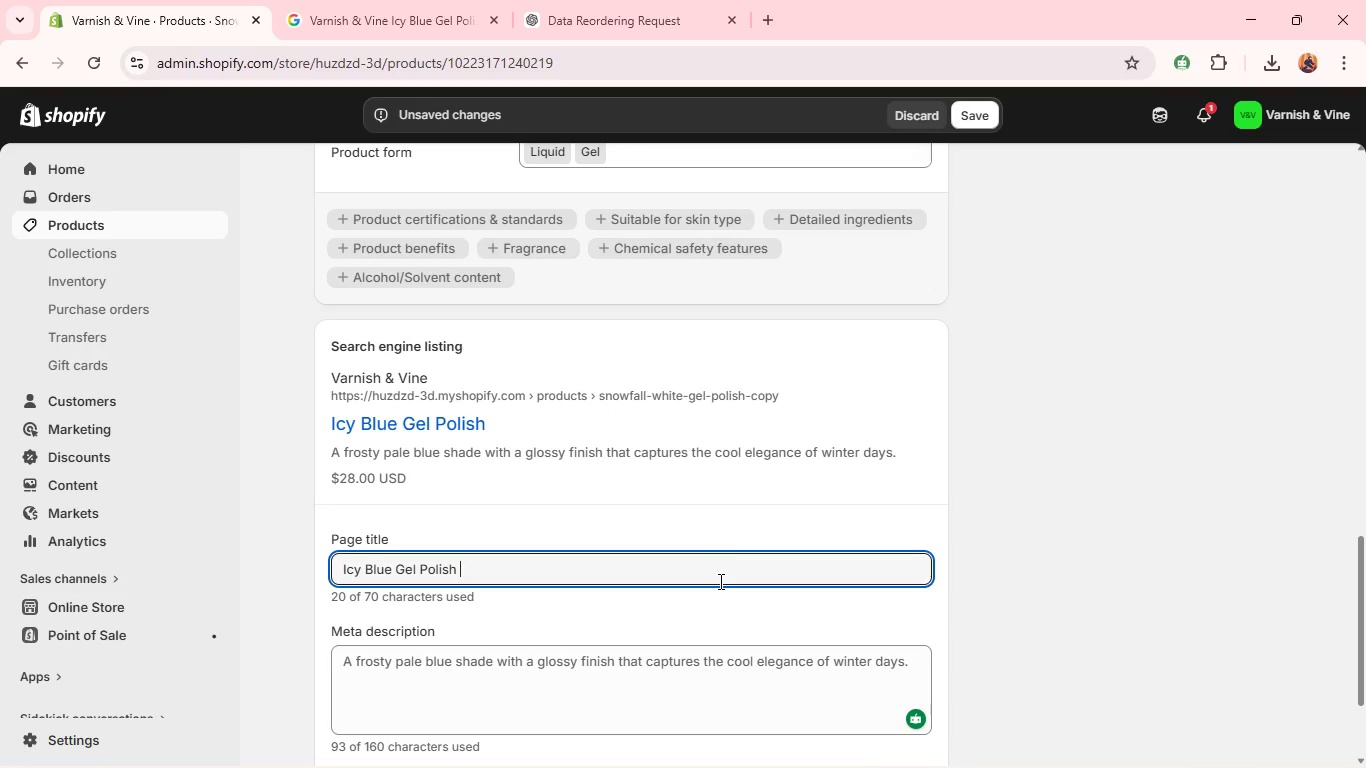 
key(Control+Backslash)
 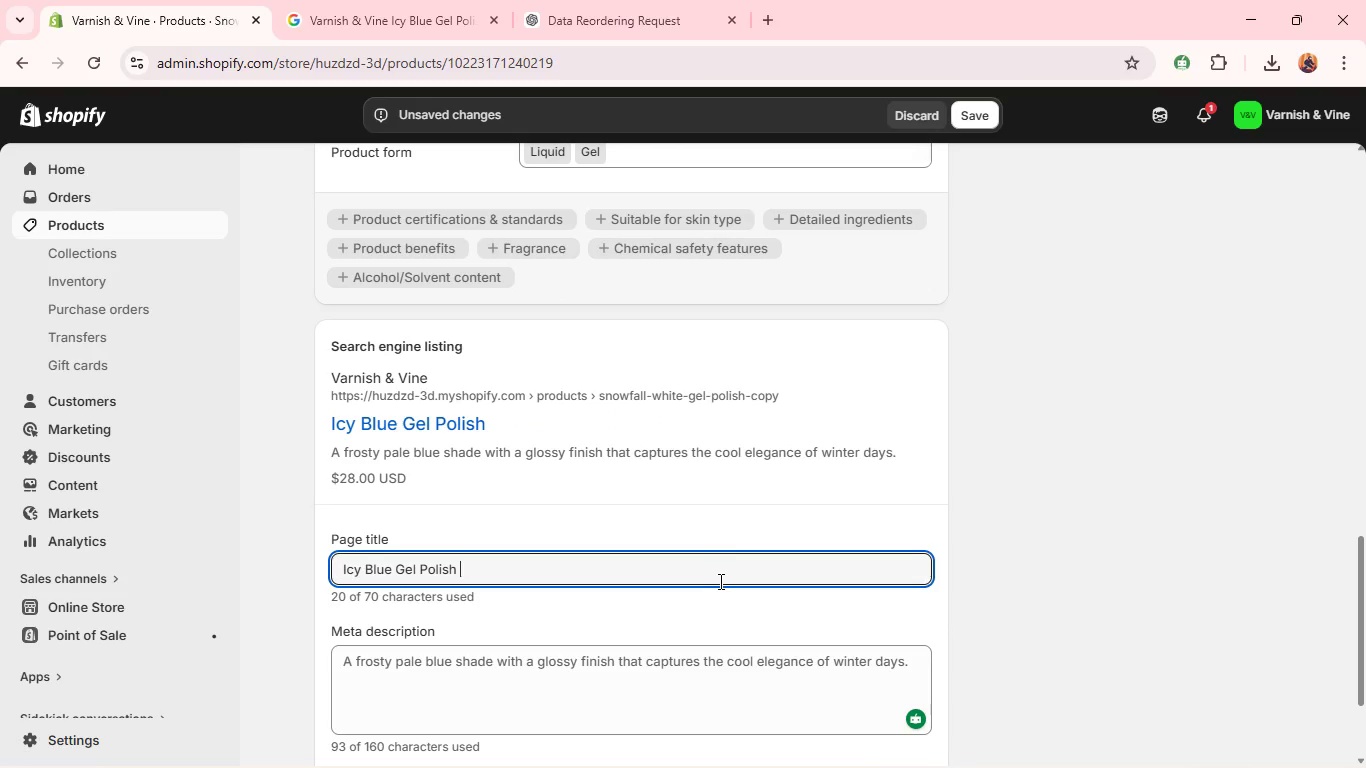 
type( )
key(Backspace)
type(| Varnish & Vine)
 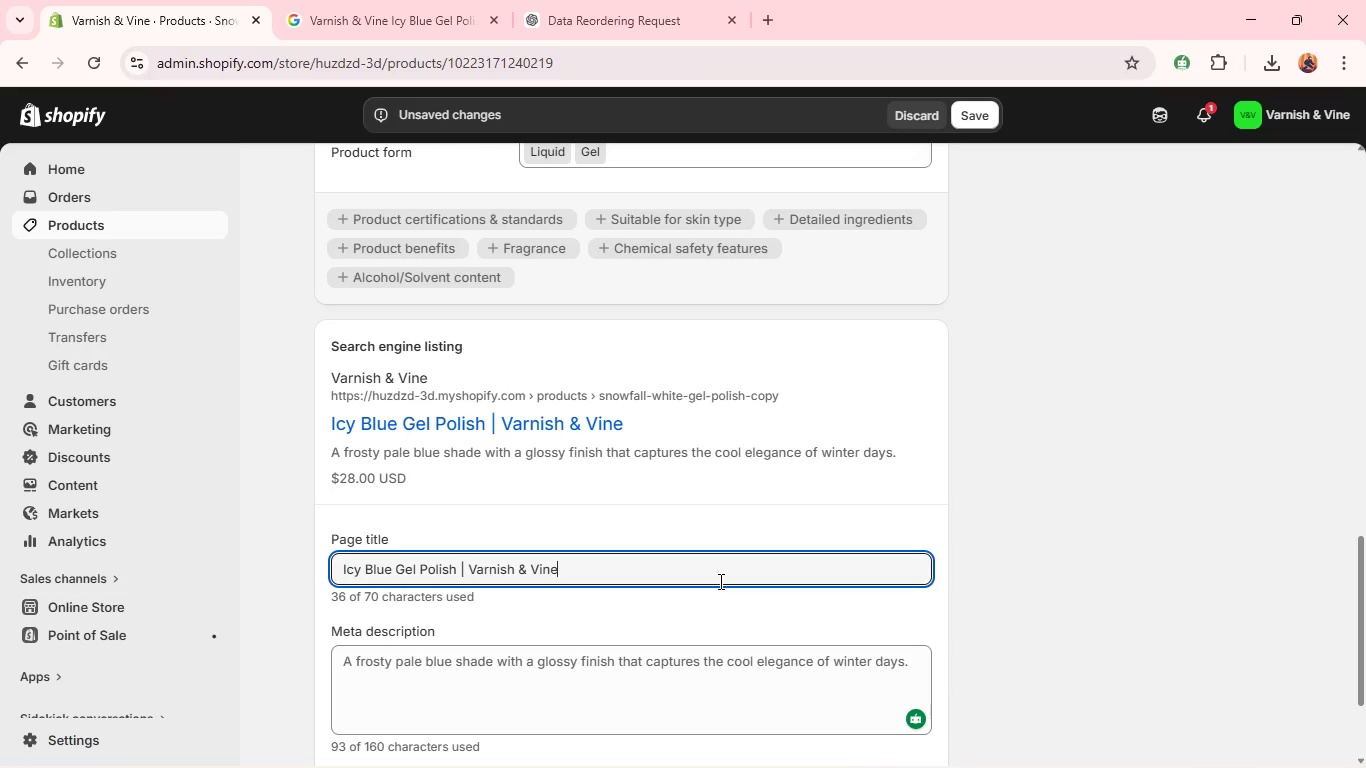 
double_click([674, 649])
 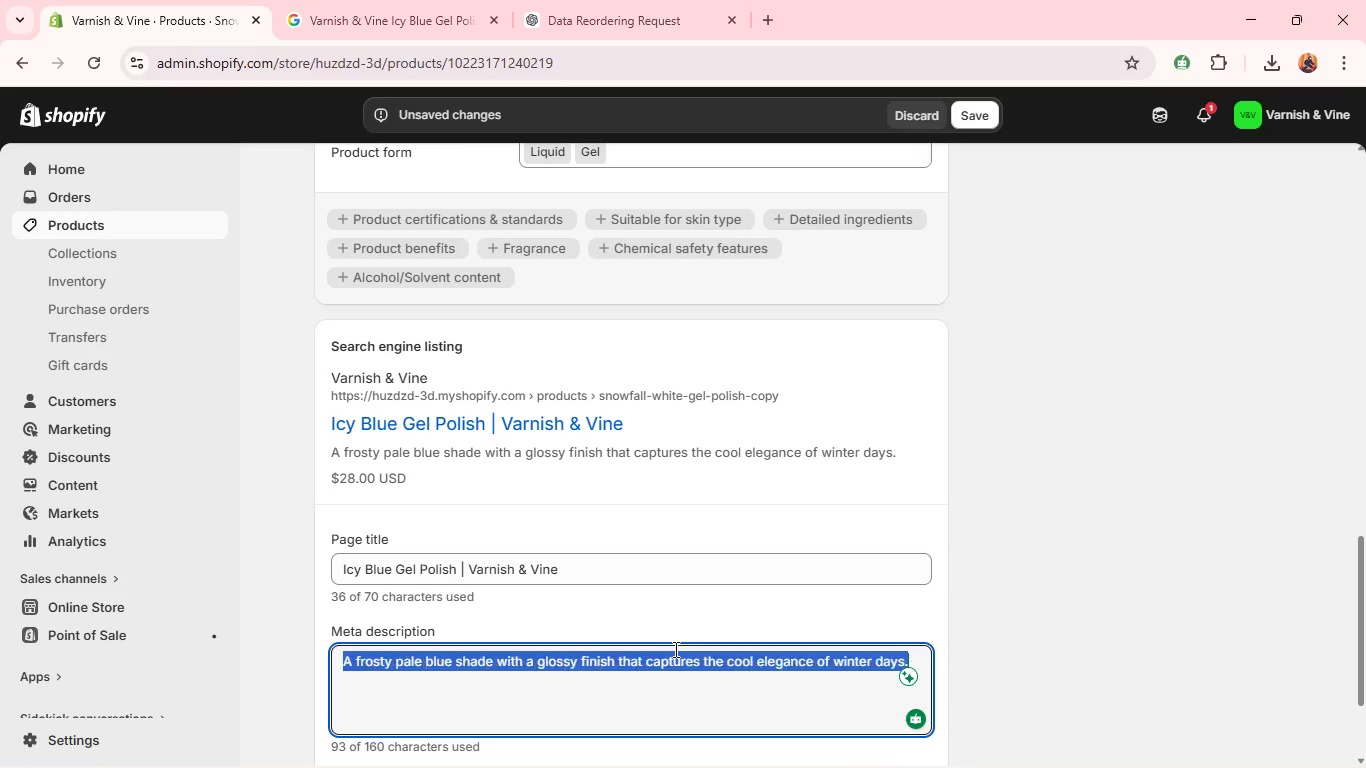 
triple_click([674, 649])
 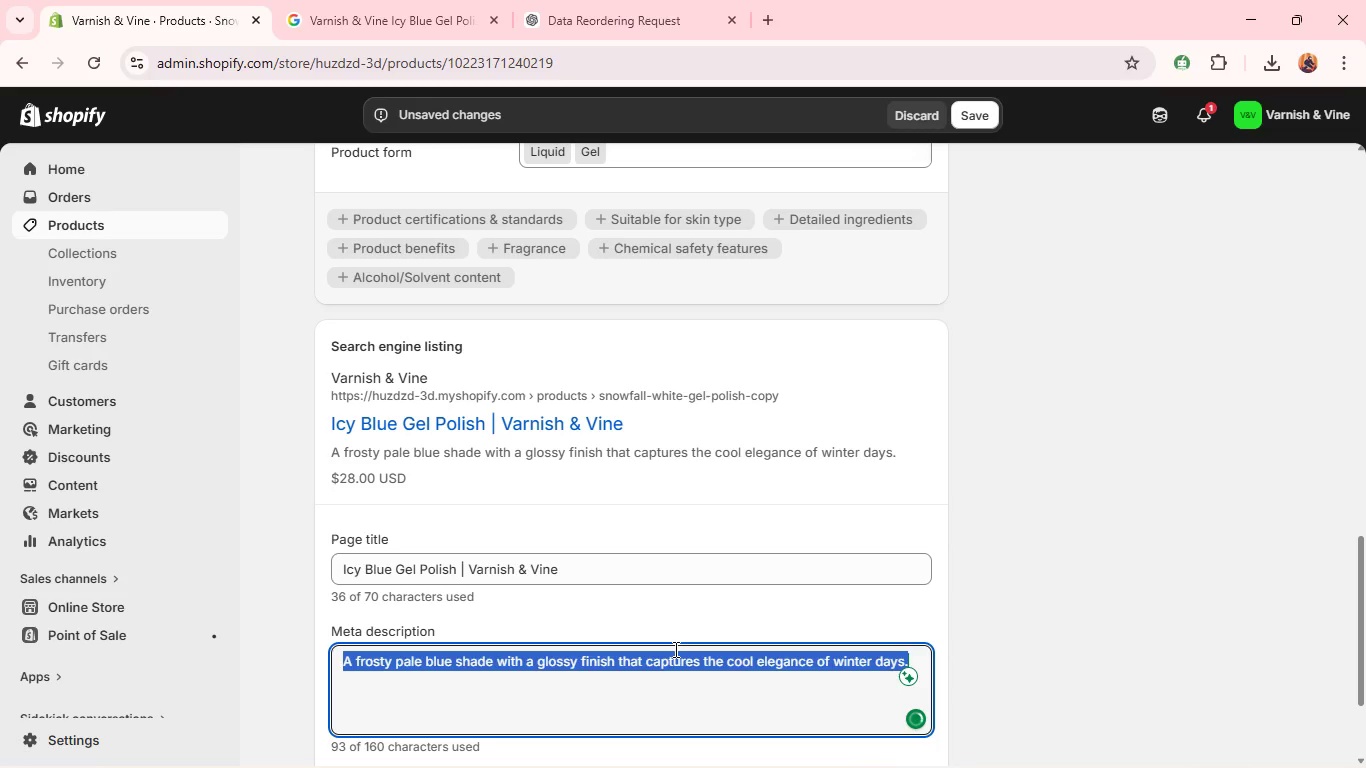 
type(Icy Blue Gel Polish - a soft blue shade with go)
key(Backspace)
type(lossy finish inspired by winter tones. )
 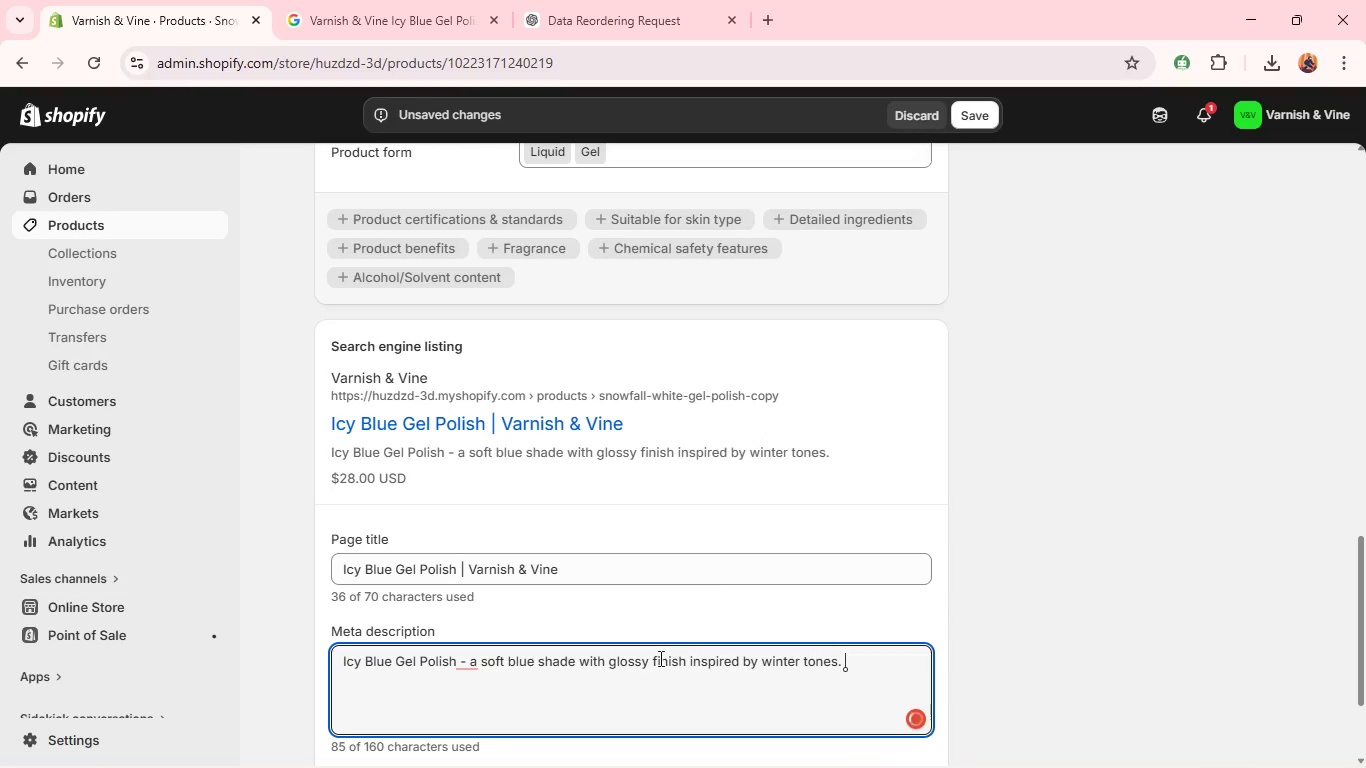 
wait(6.47)
 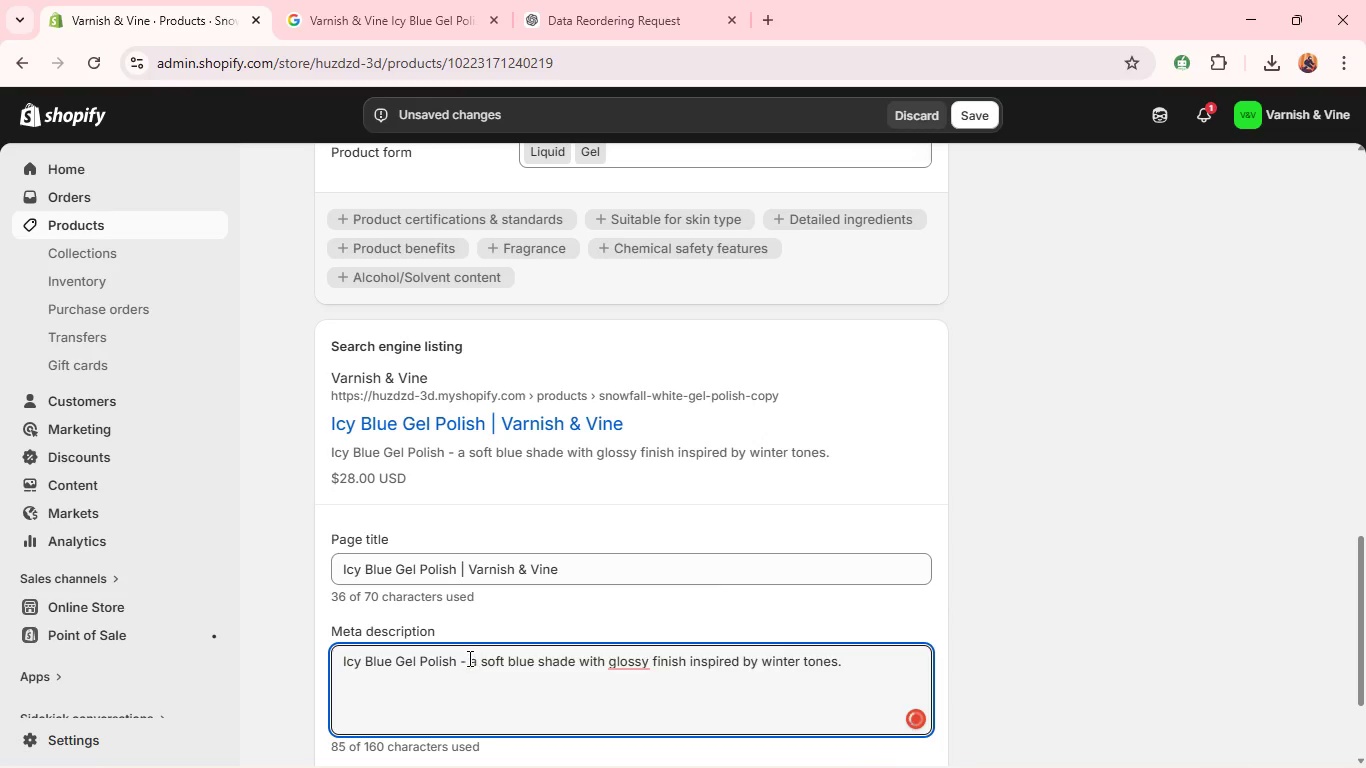 
left_click([669, 515])
 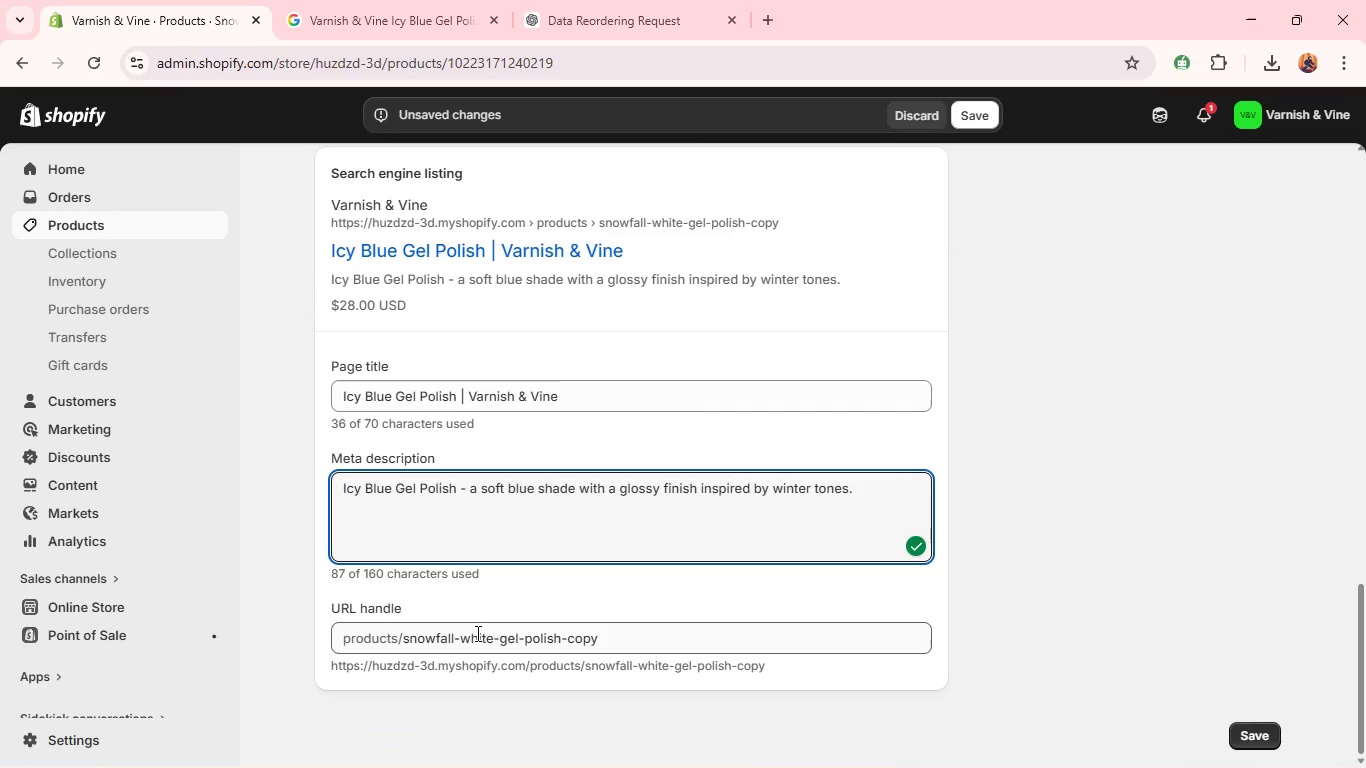 
double_click([476, 631])
 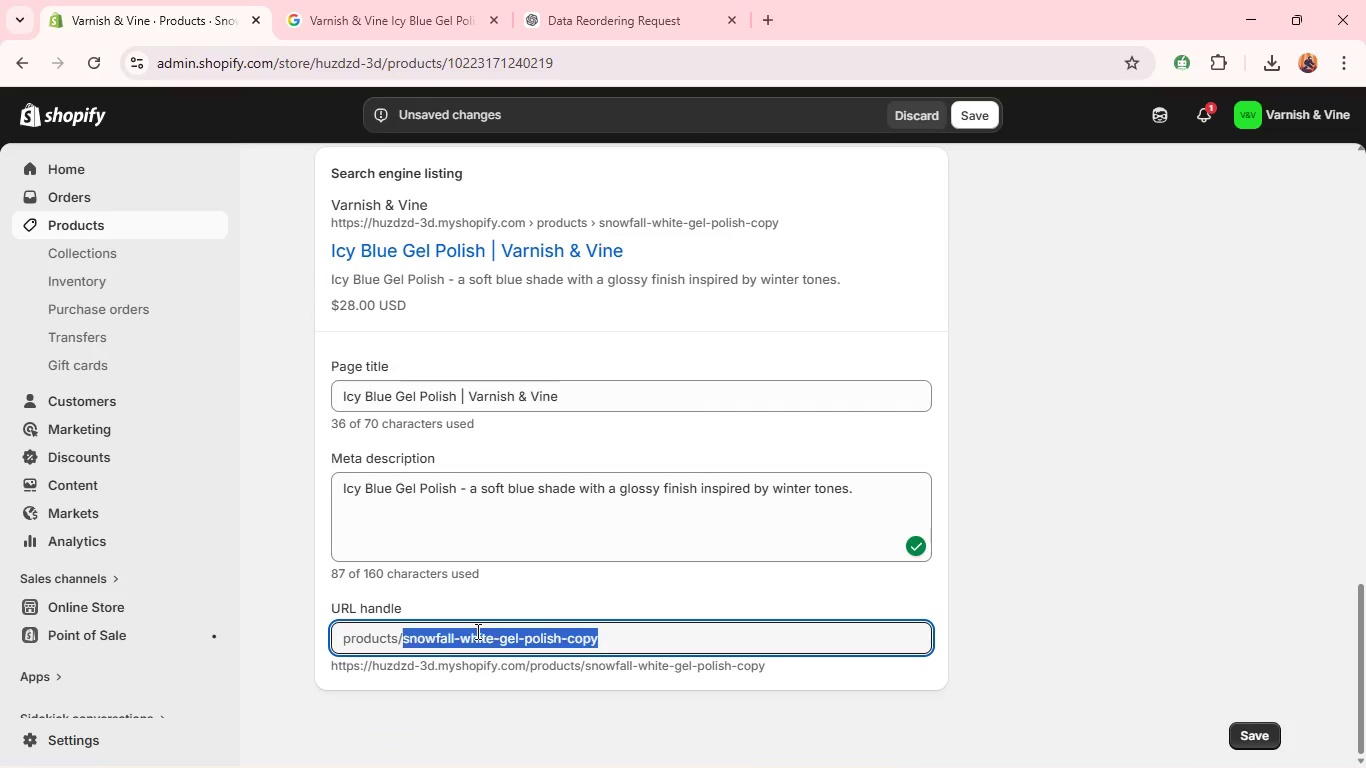 
triple_click([476, 631])
 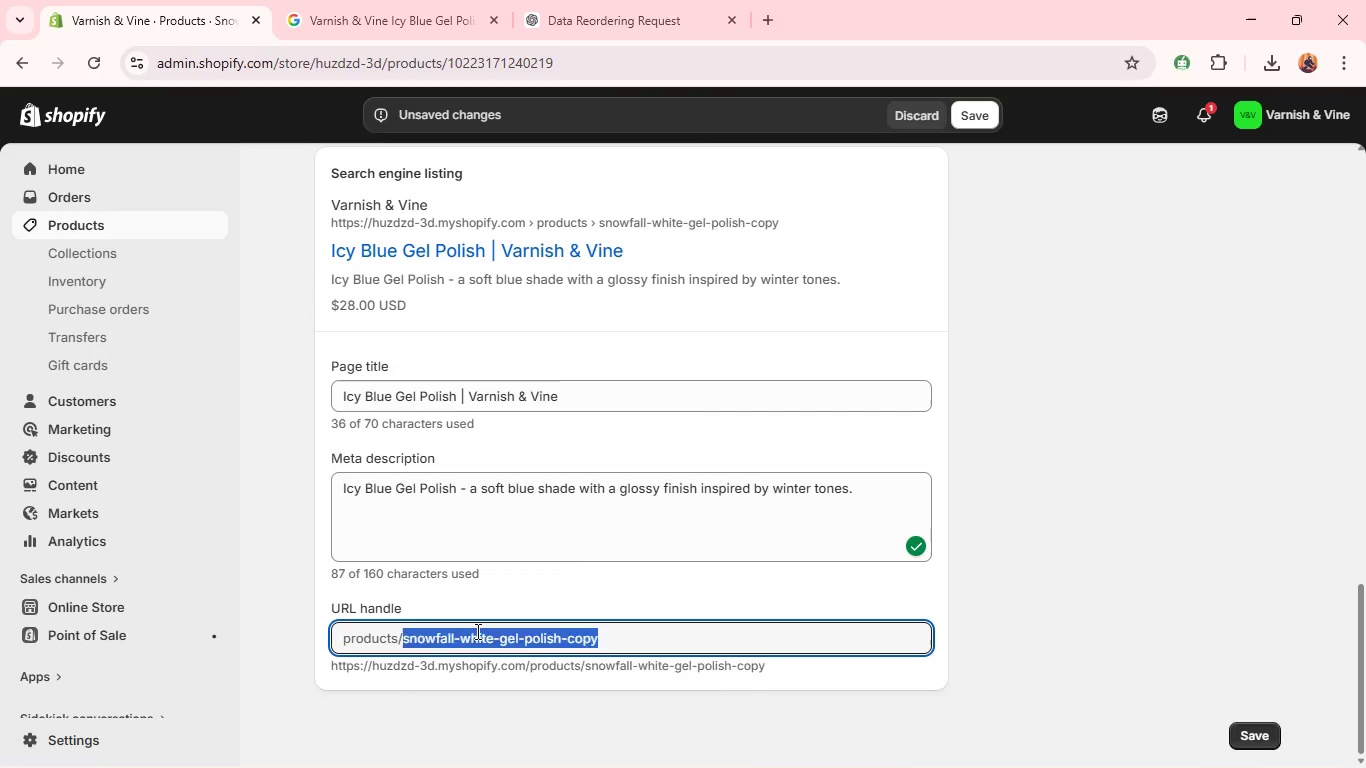 
key(Backspace)
 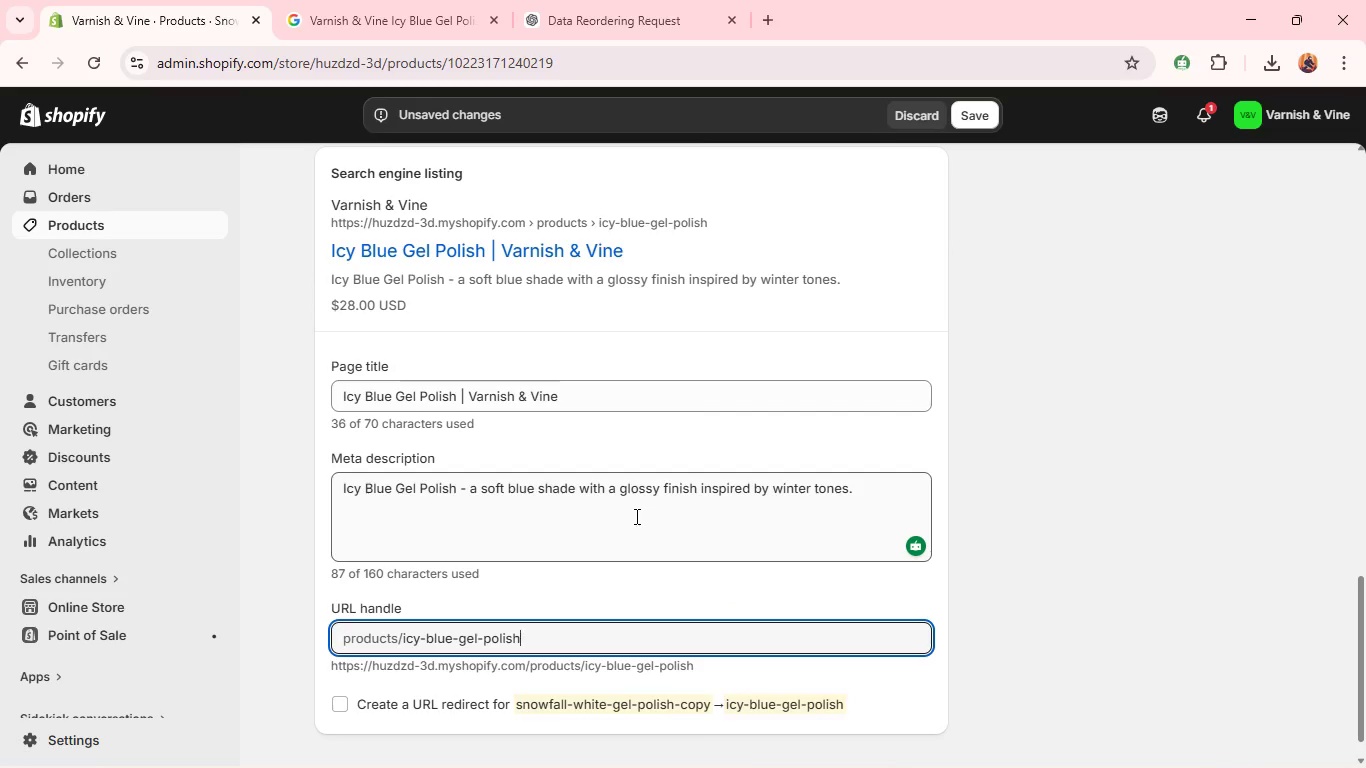 
left_click([635, 516])
 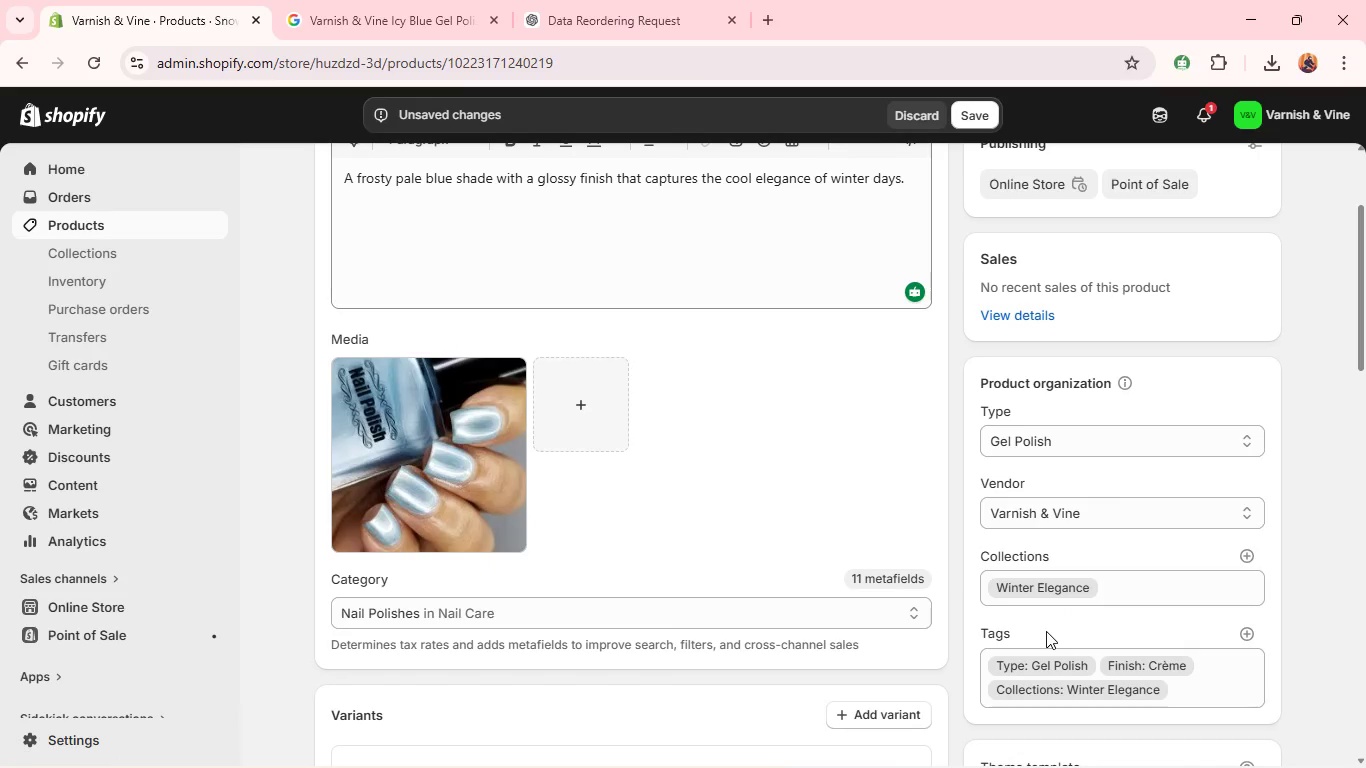 
wait(13.45)
 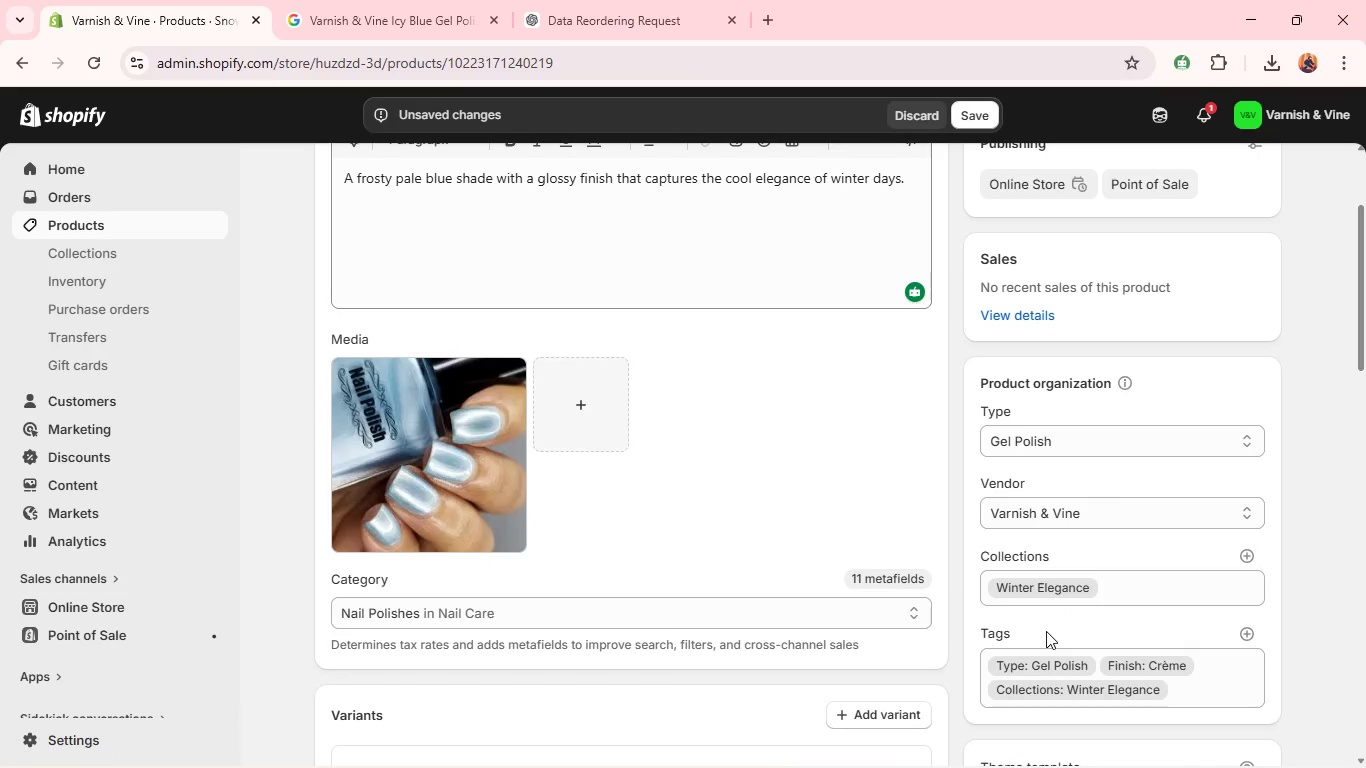 
left_click([1181, 665])
 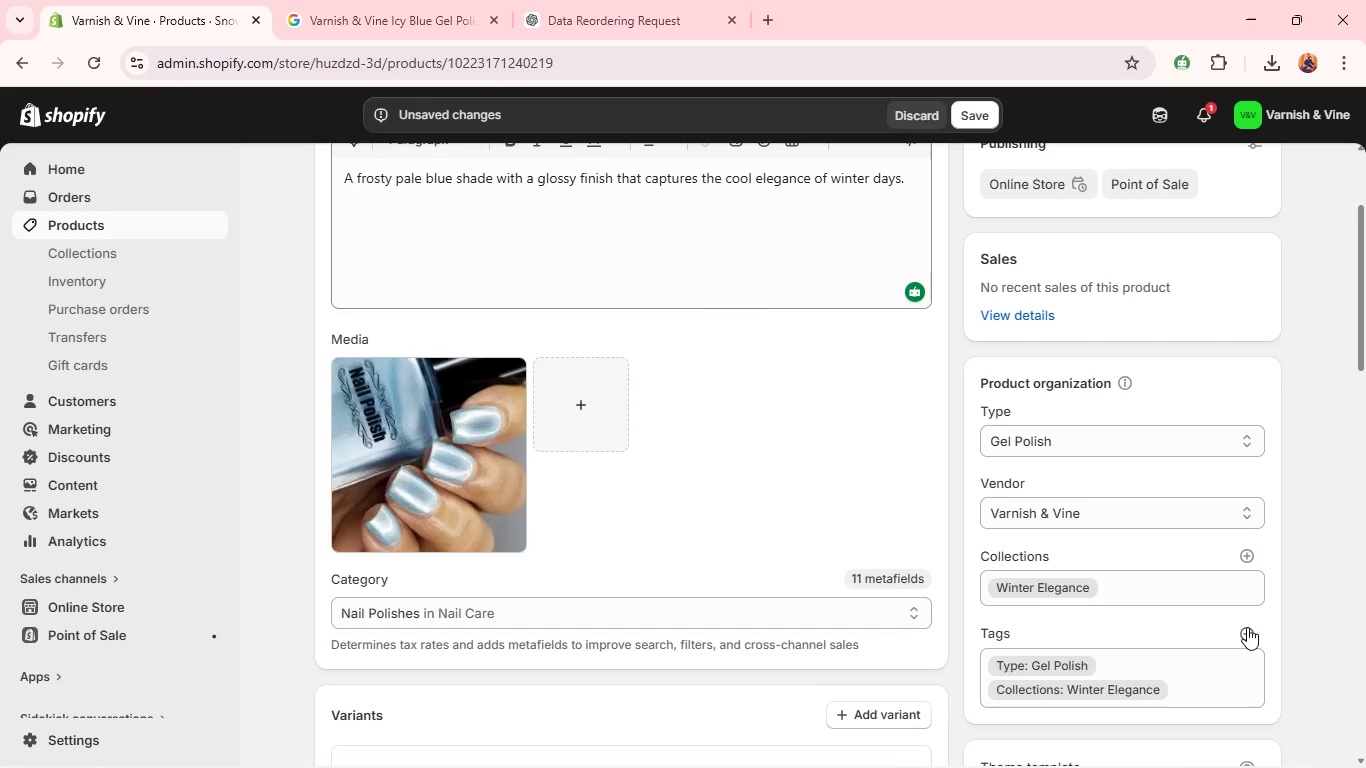 
left_click([1245, 627])
 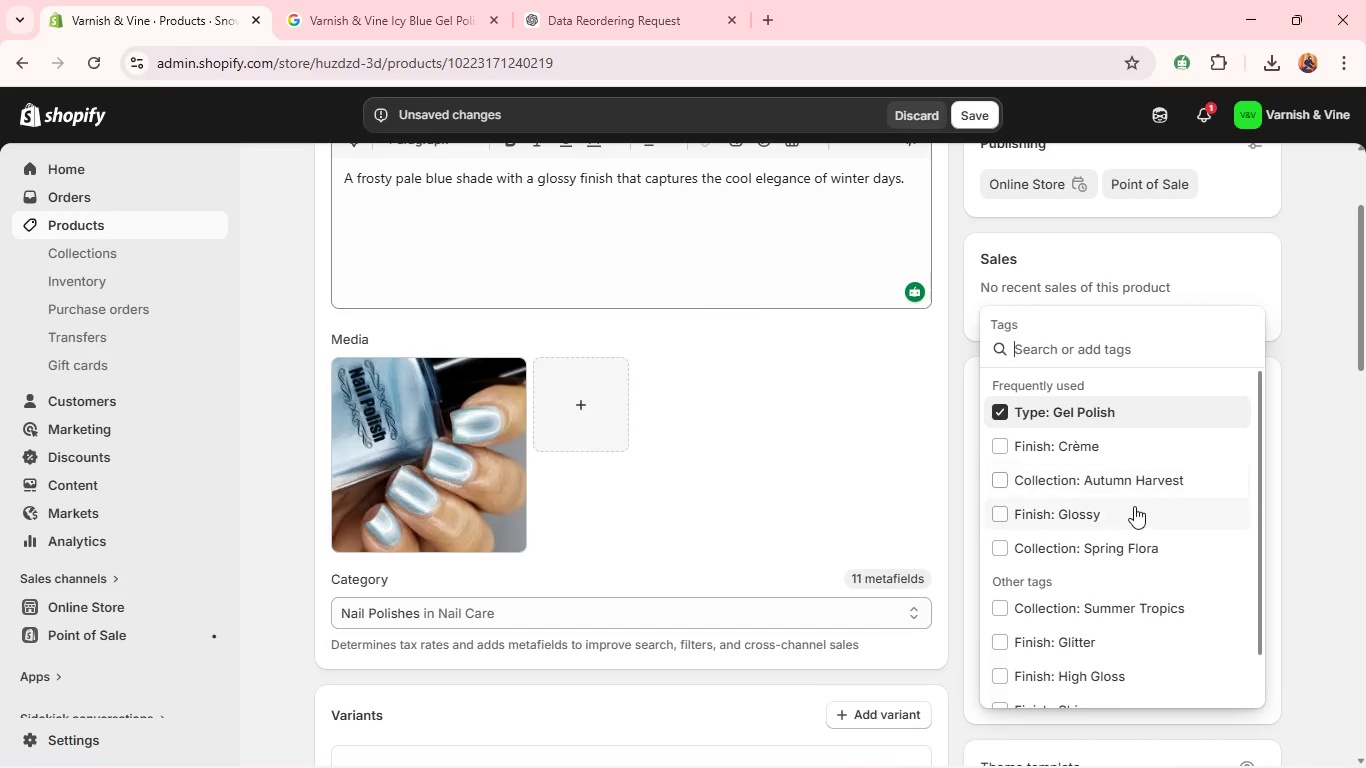 
left_click([1130, 512])
 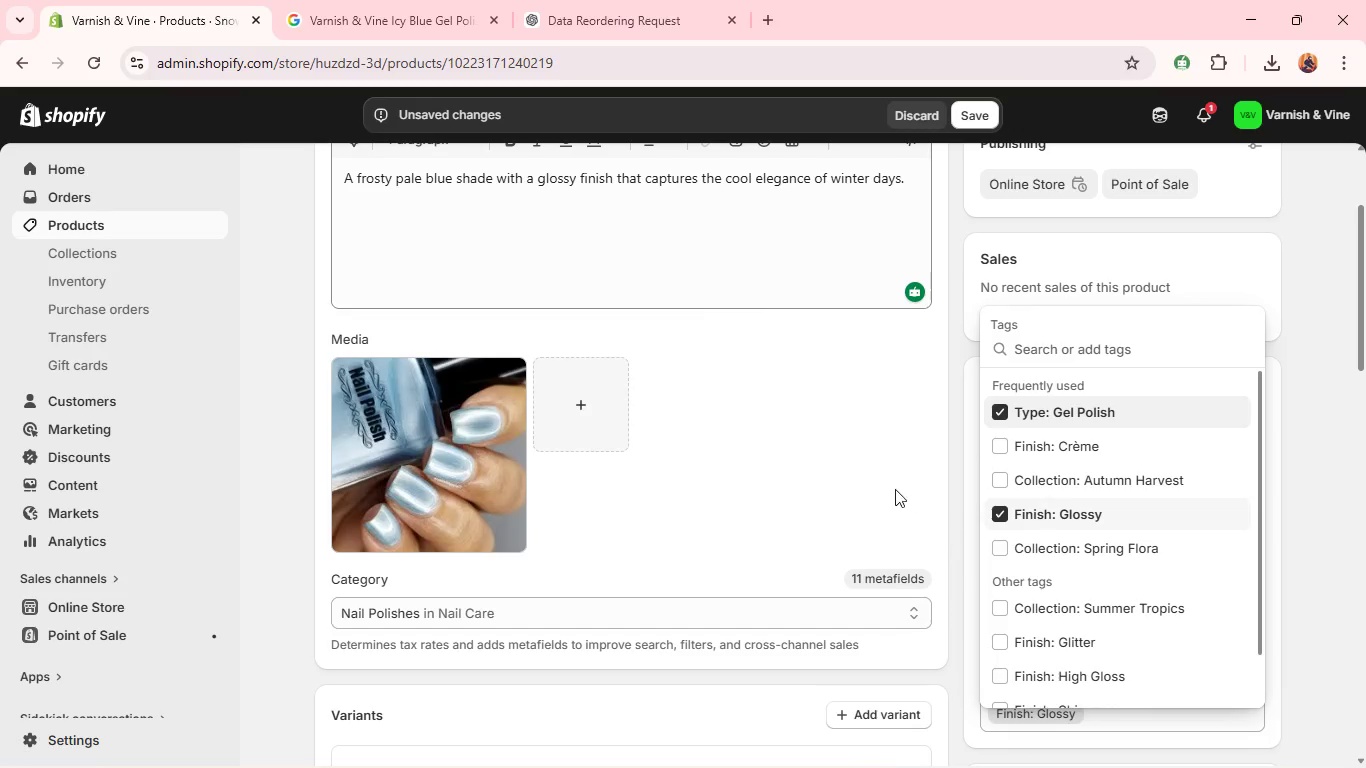 
left_click([890, 485])
 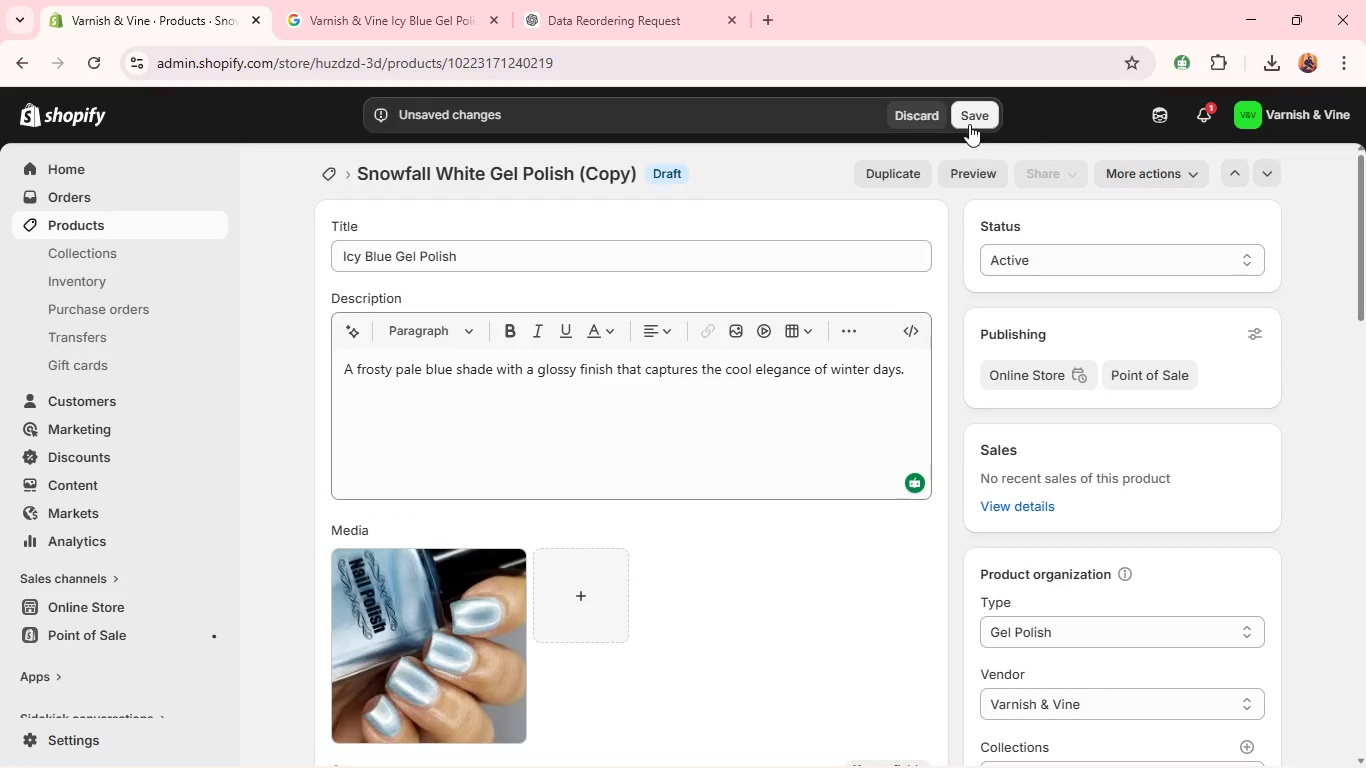 
left_click([979, 119])
 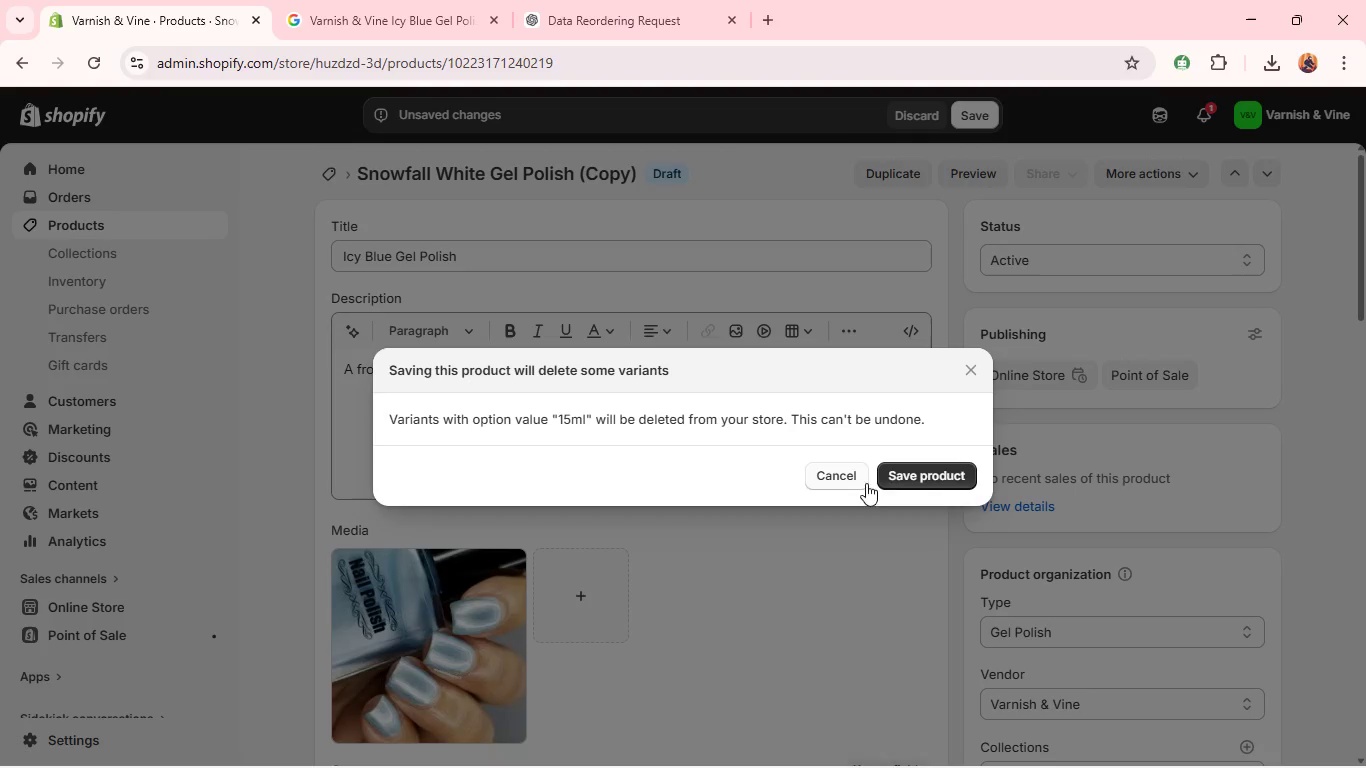 
left_click([900, 473])
 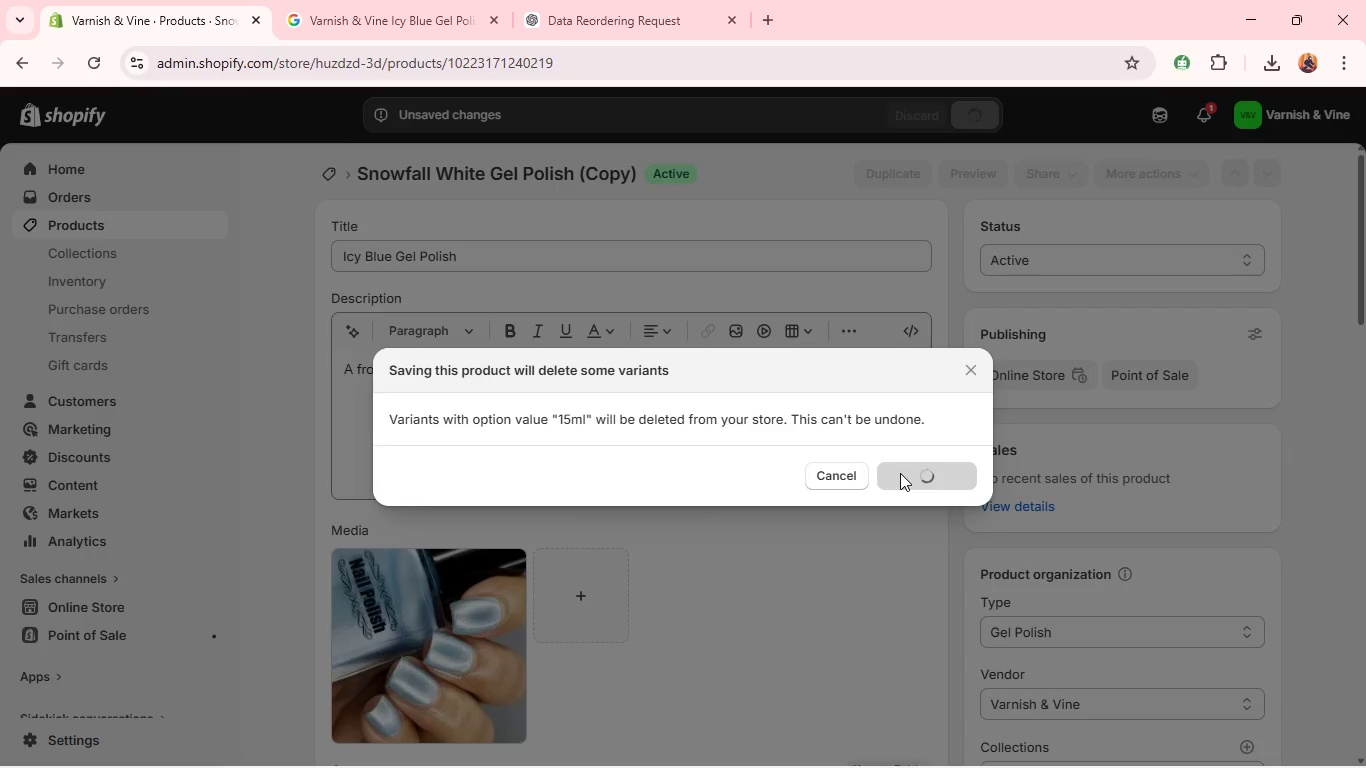 
wait(13.08)
 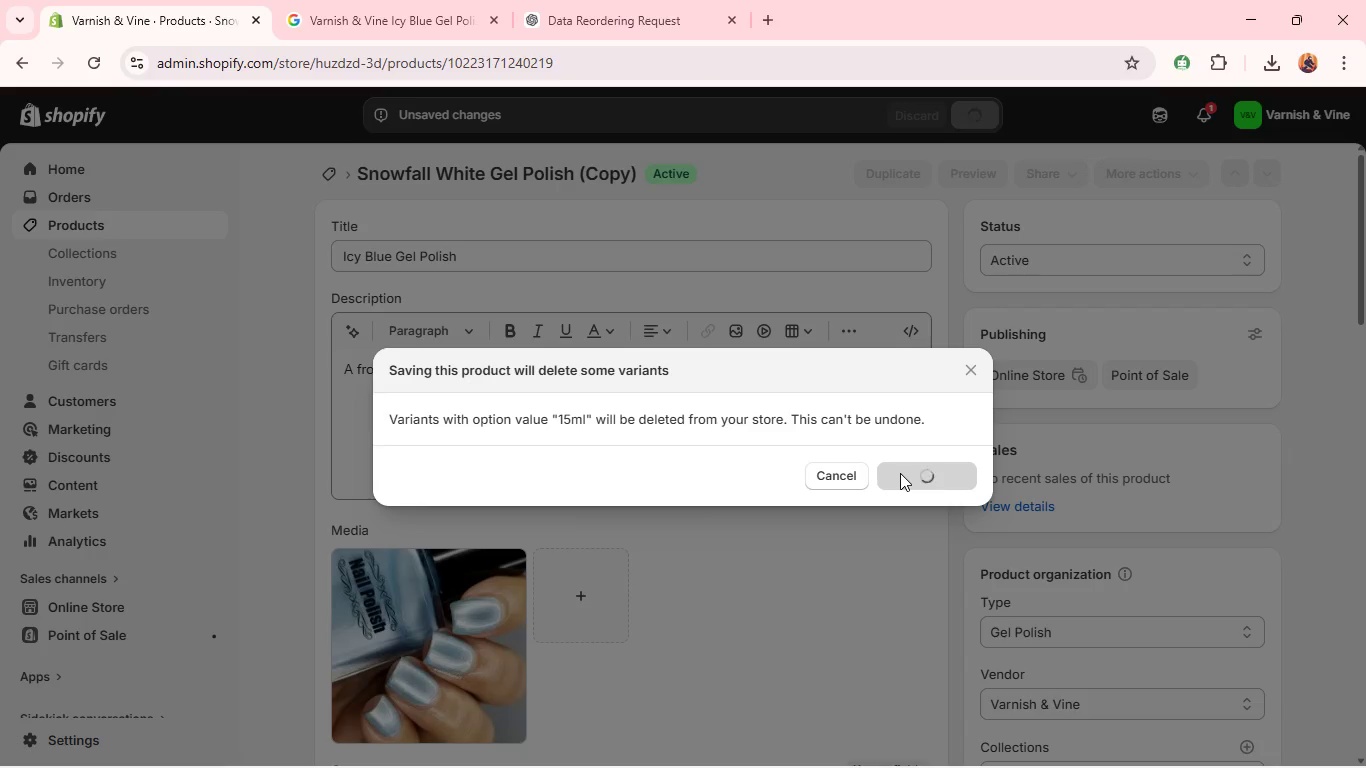 
mouse_move([888, 254])
 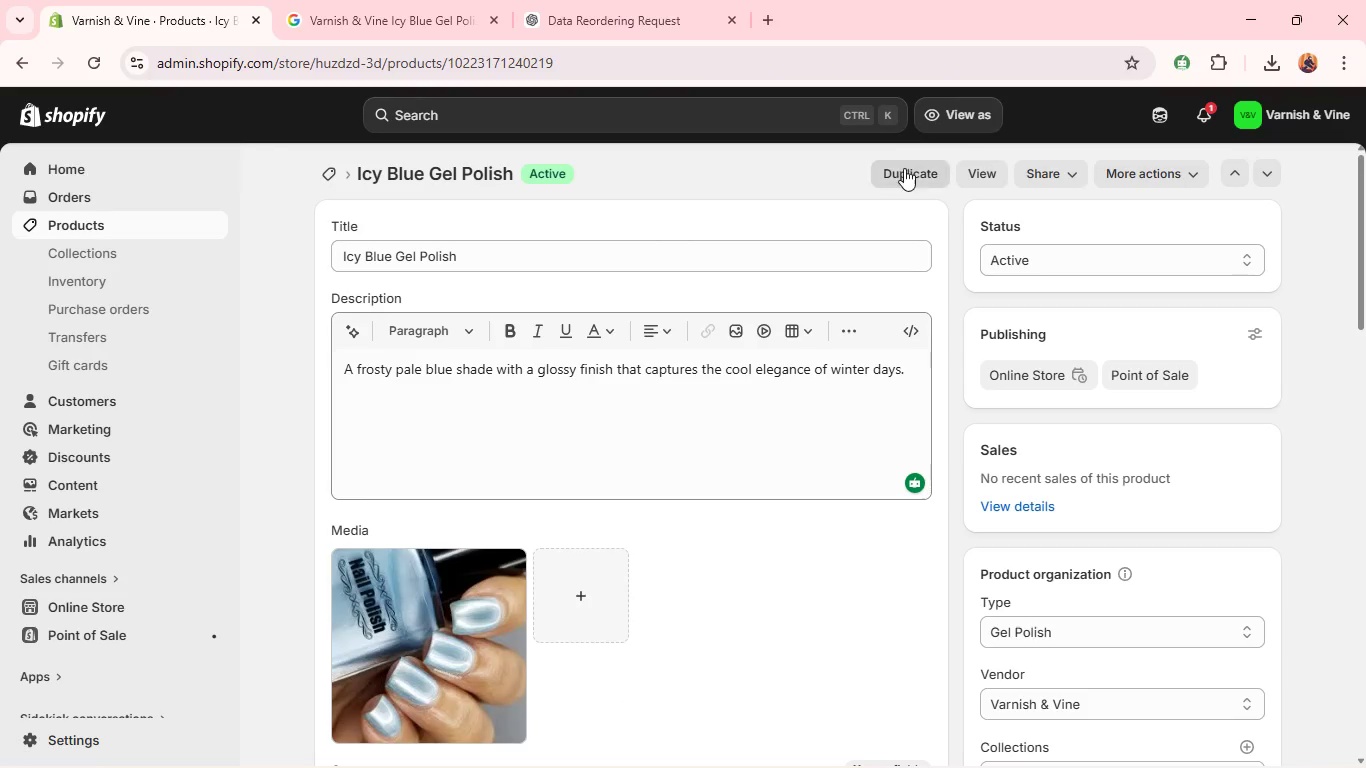 
left_click([904, 168])
 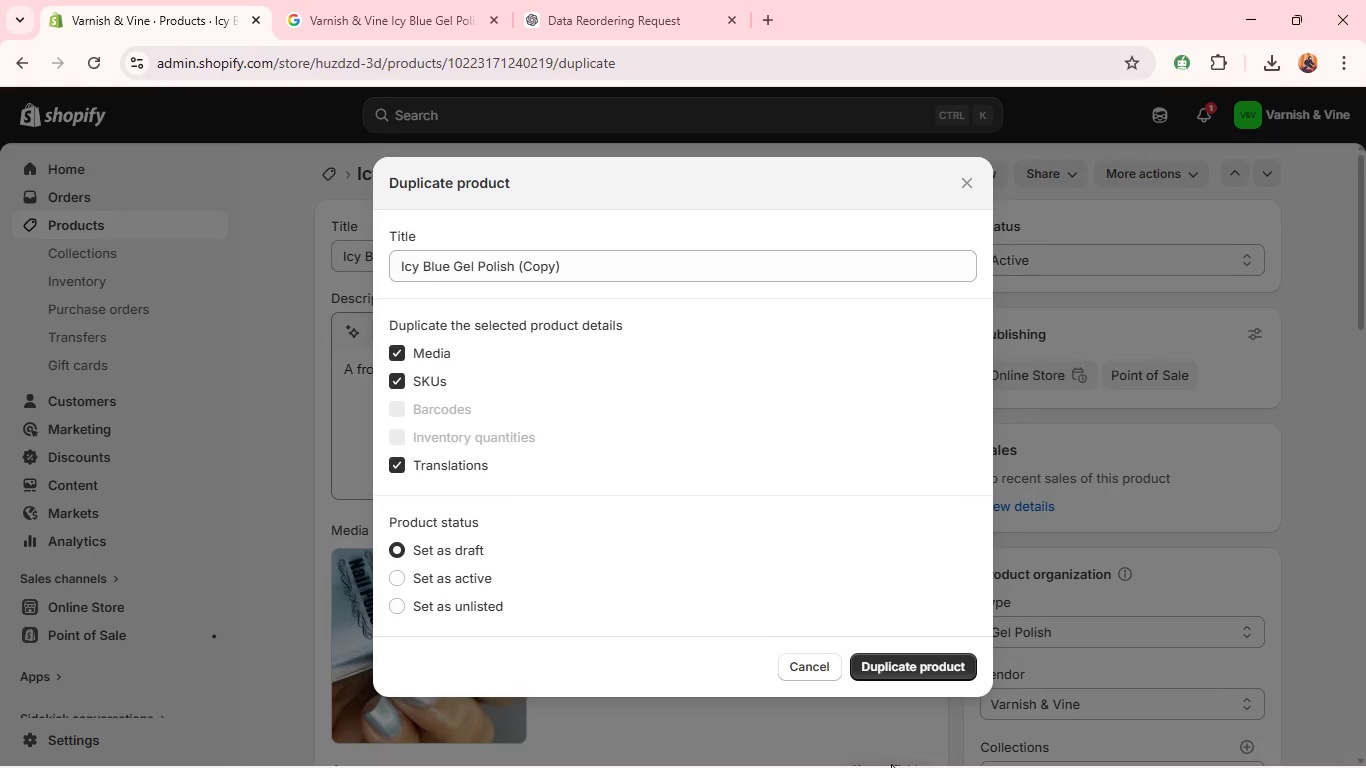 
left_click([877, 666])
 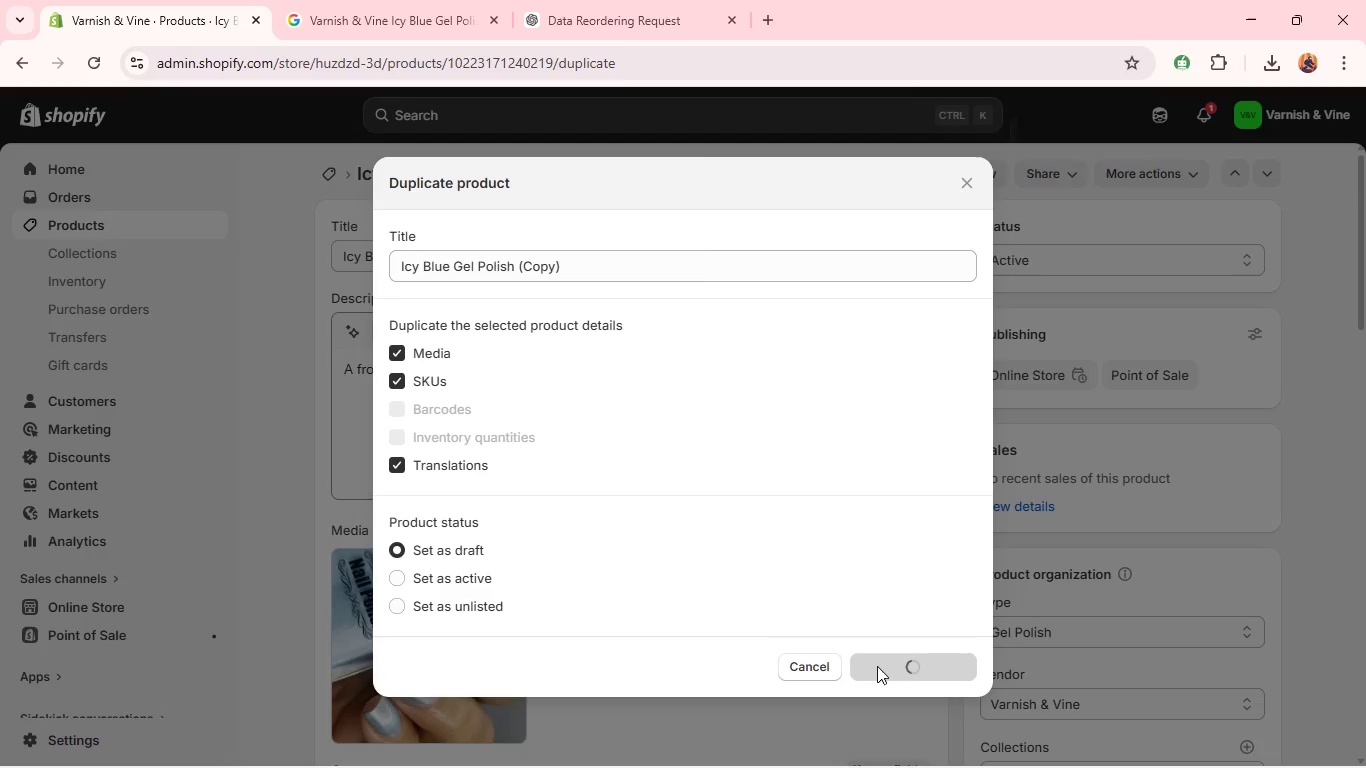 
wait(8.66)
 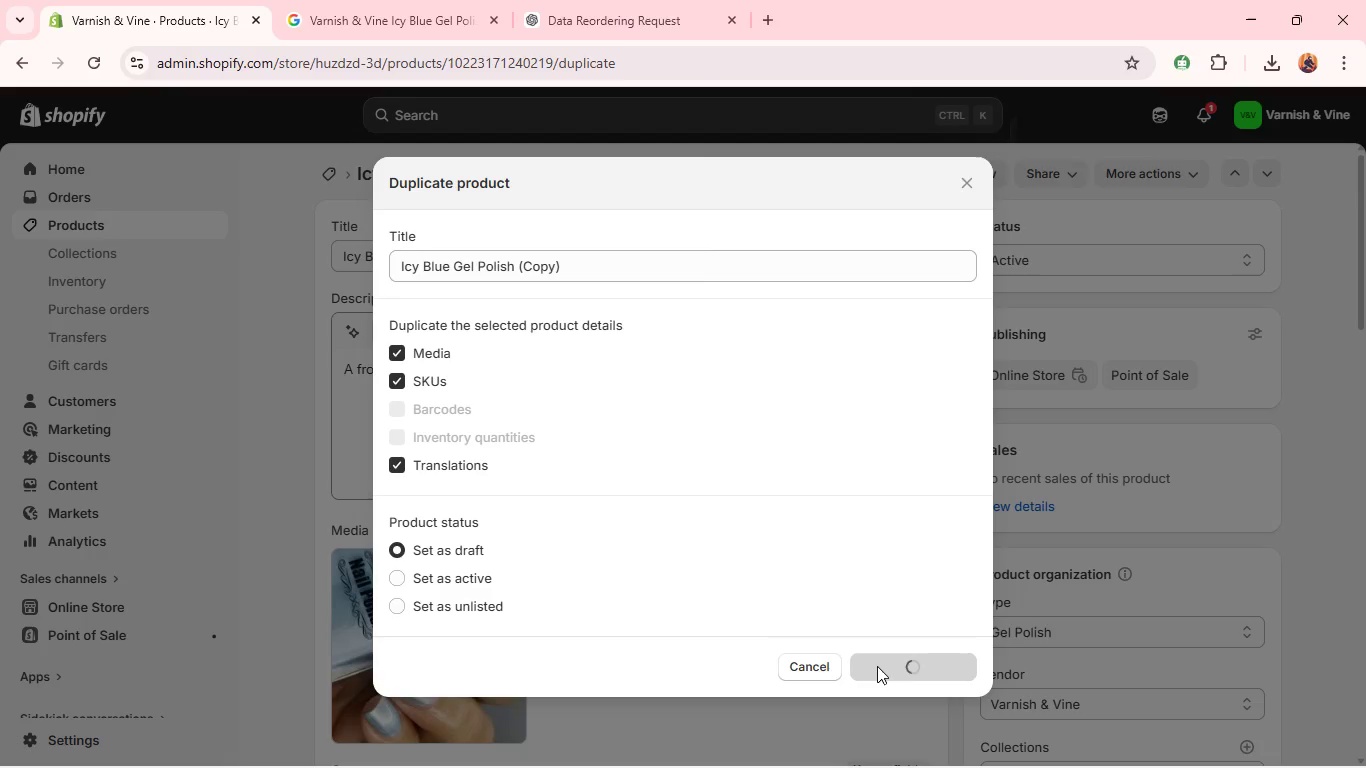 
double_click([702, 260])
 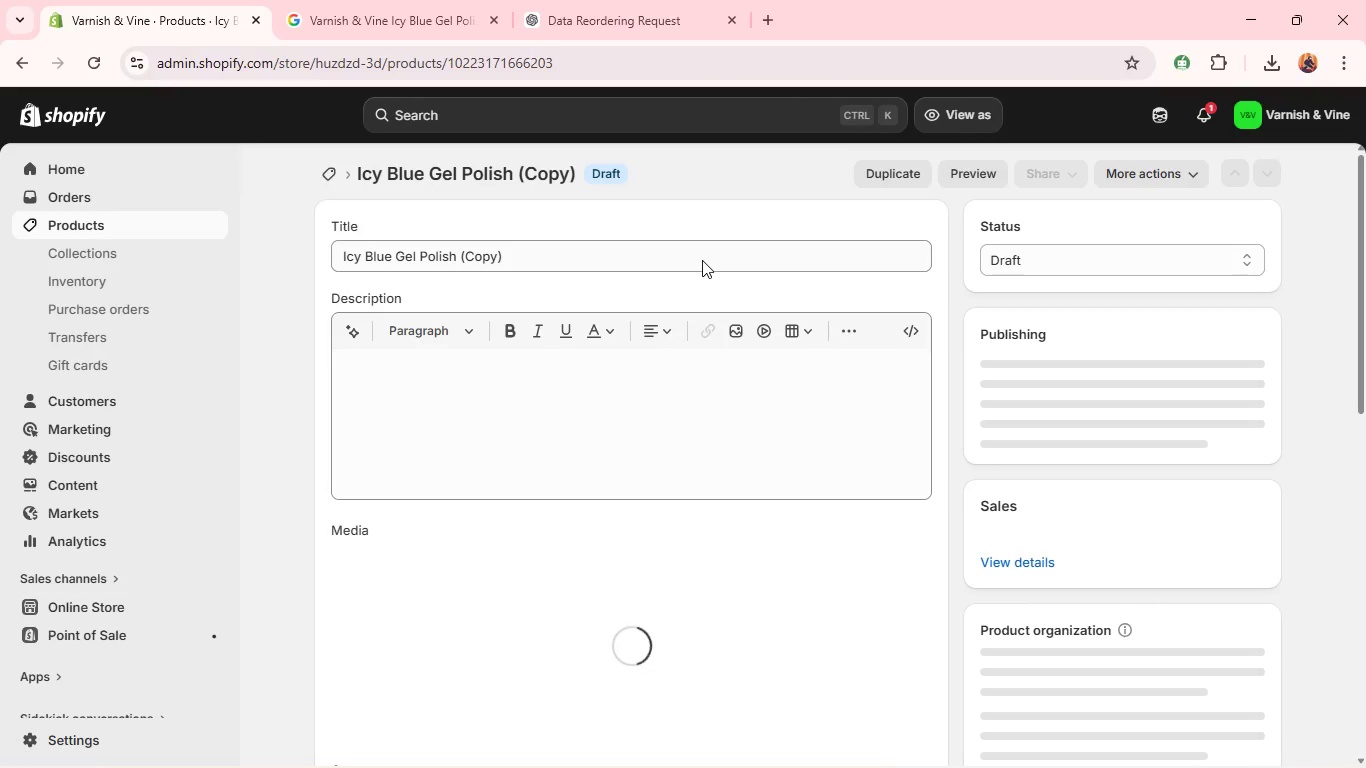 
triple_click([702, 260])
 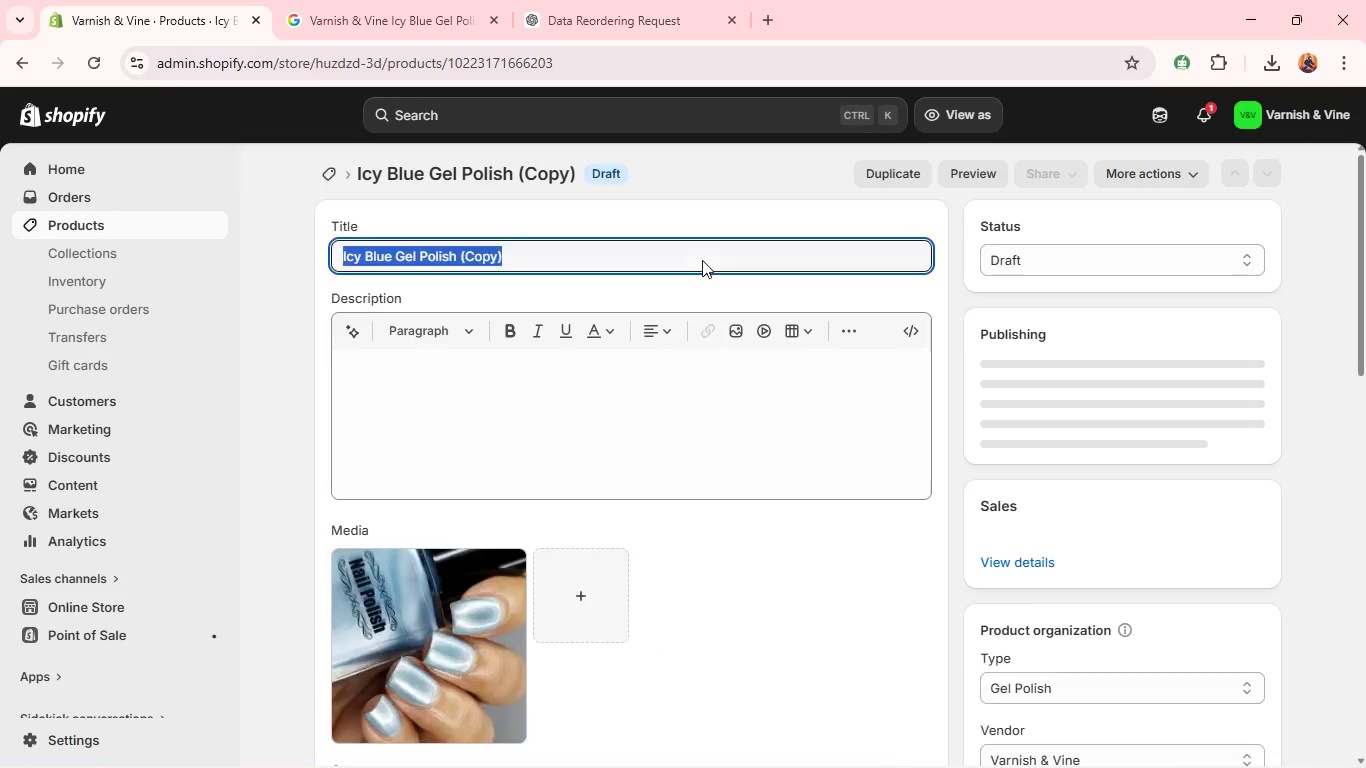 
triple_click([702, 260])
 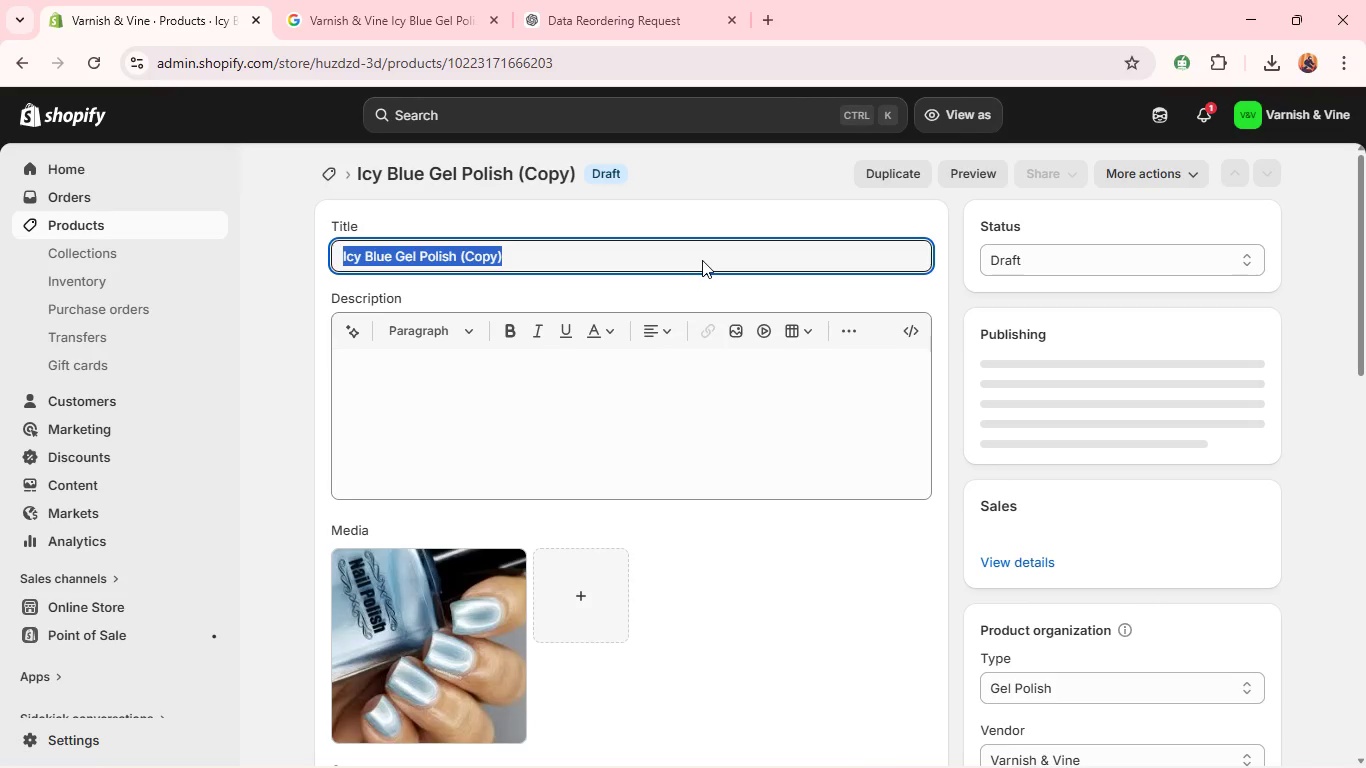 
triple_click([702, 260])
 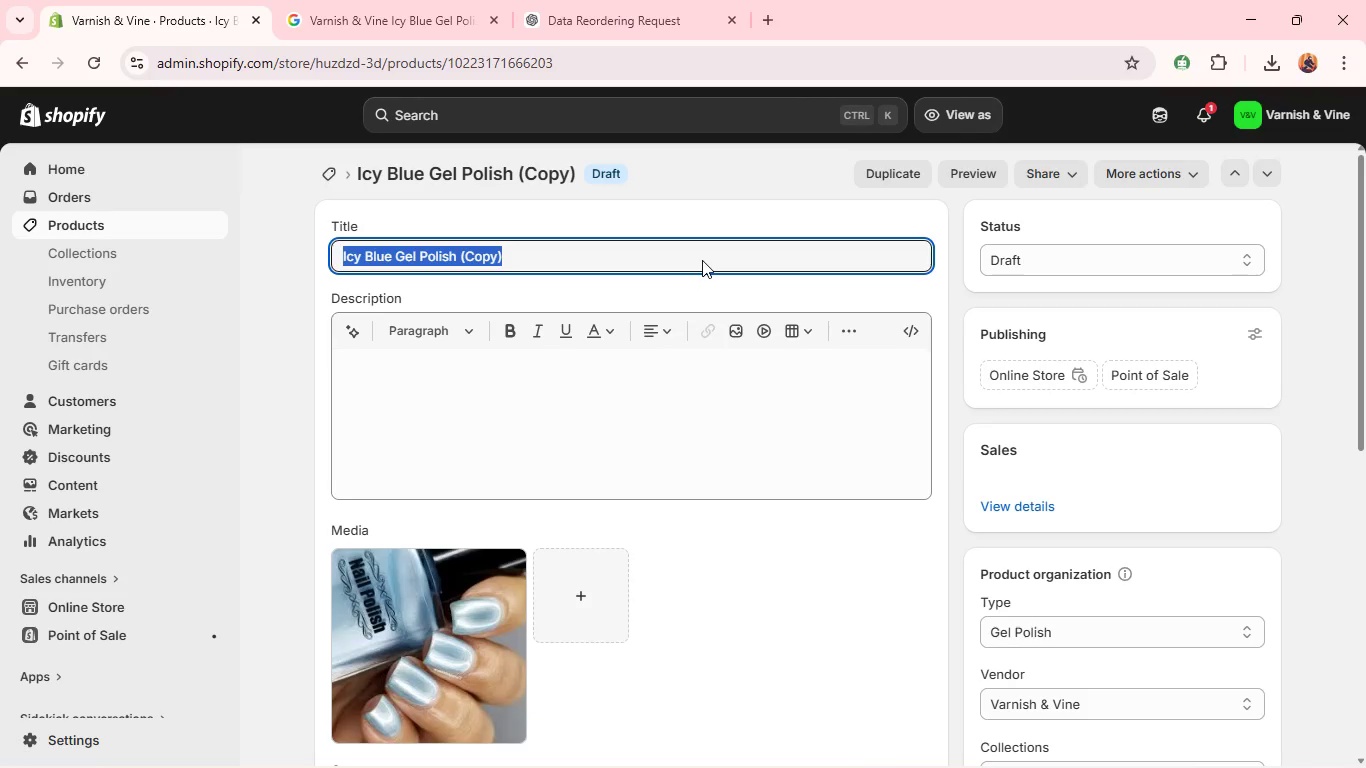 
key(Backspace)
 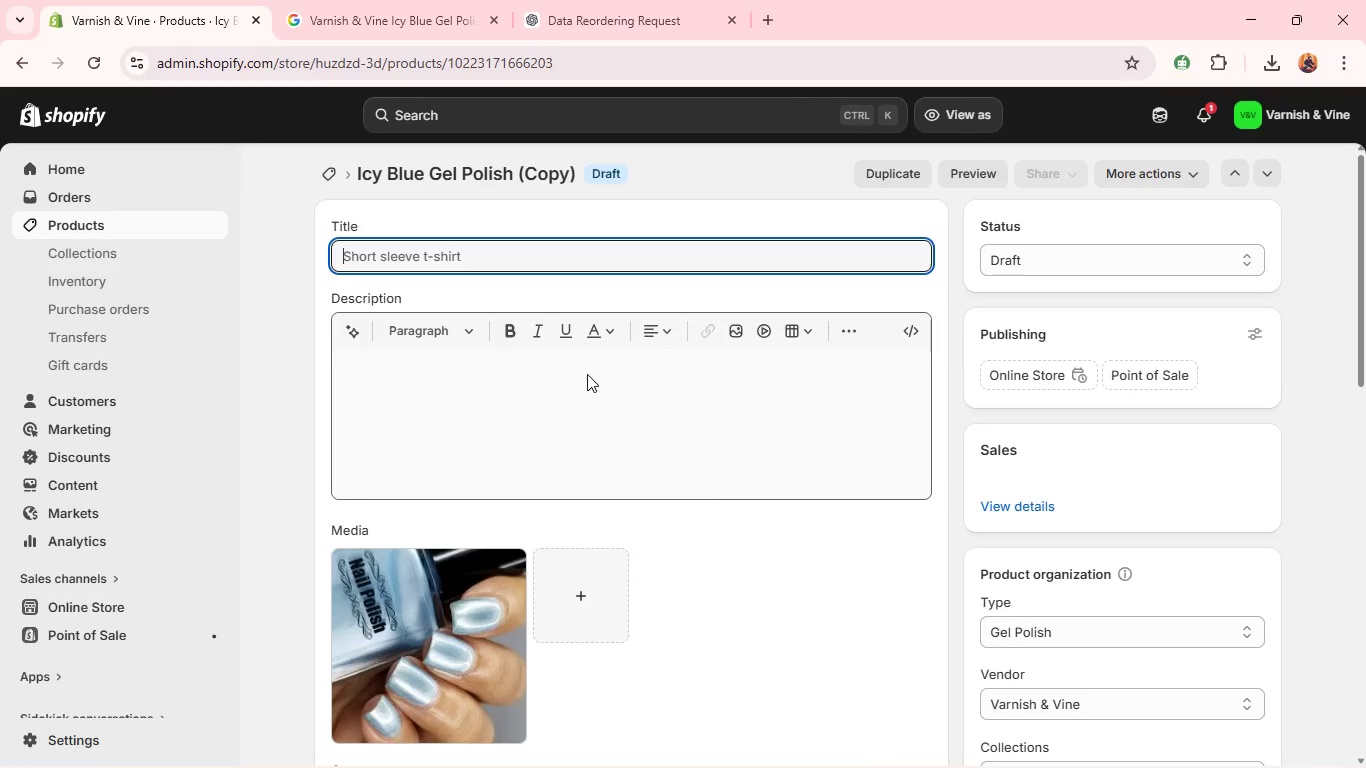 
double_click([587, 374])
 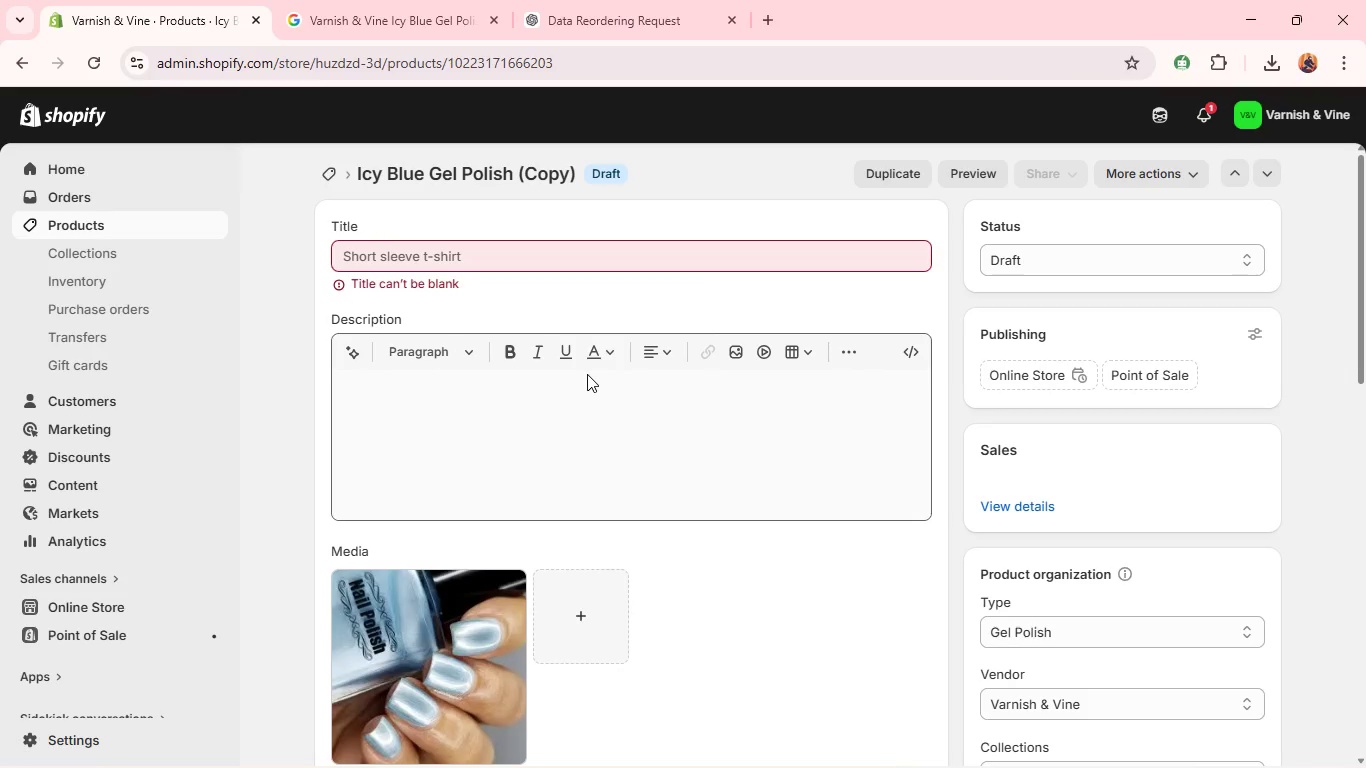 
triple_click([587, 374])
 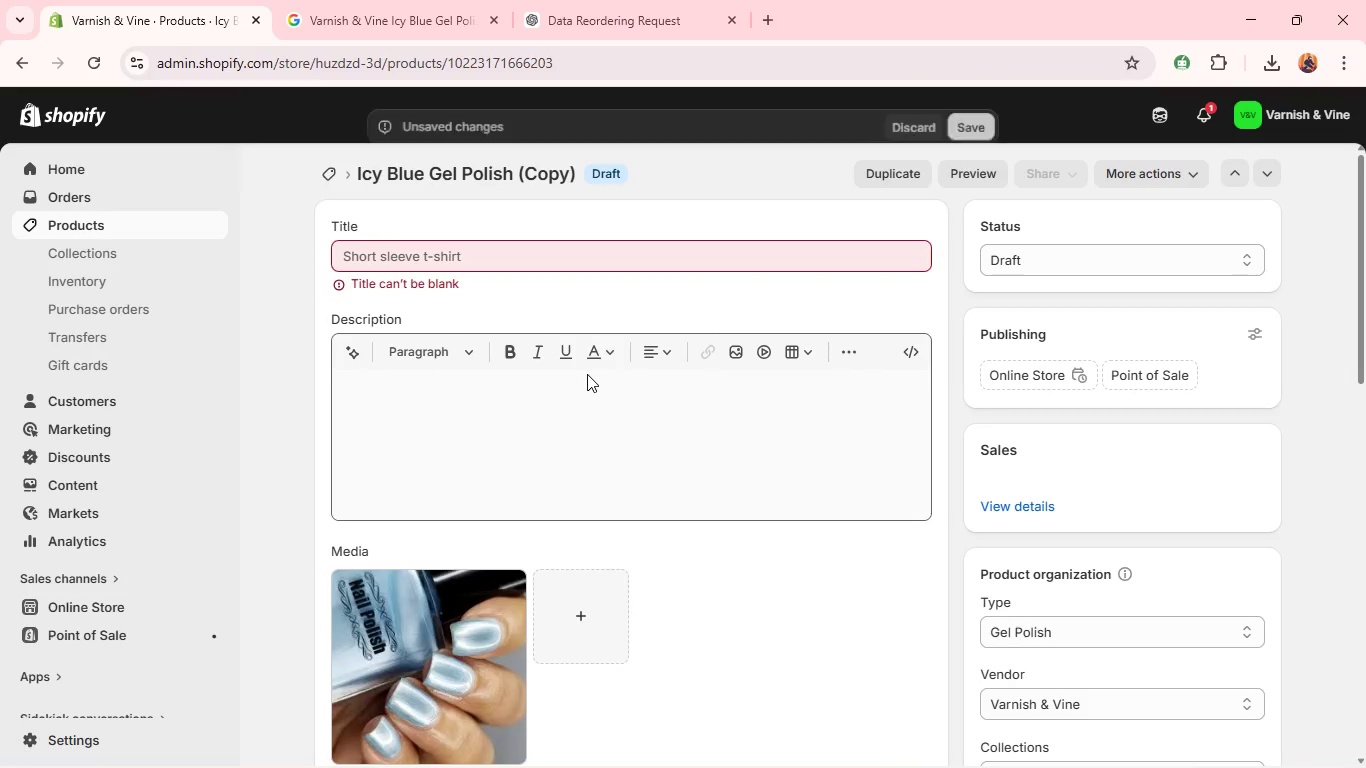 
triple_click([587, 374])
 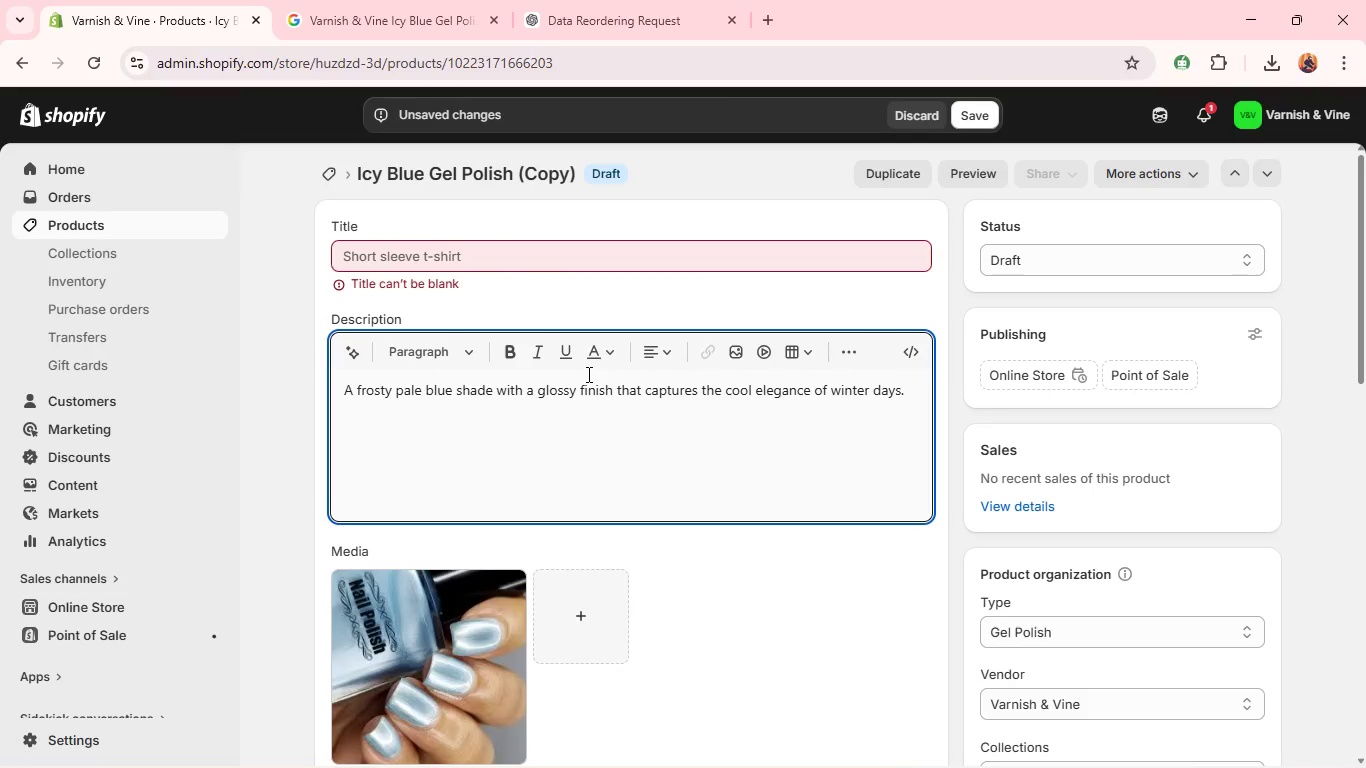 
double_click([587, 374])
 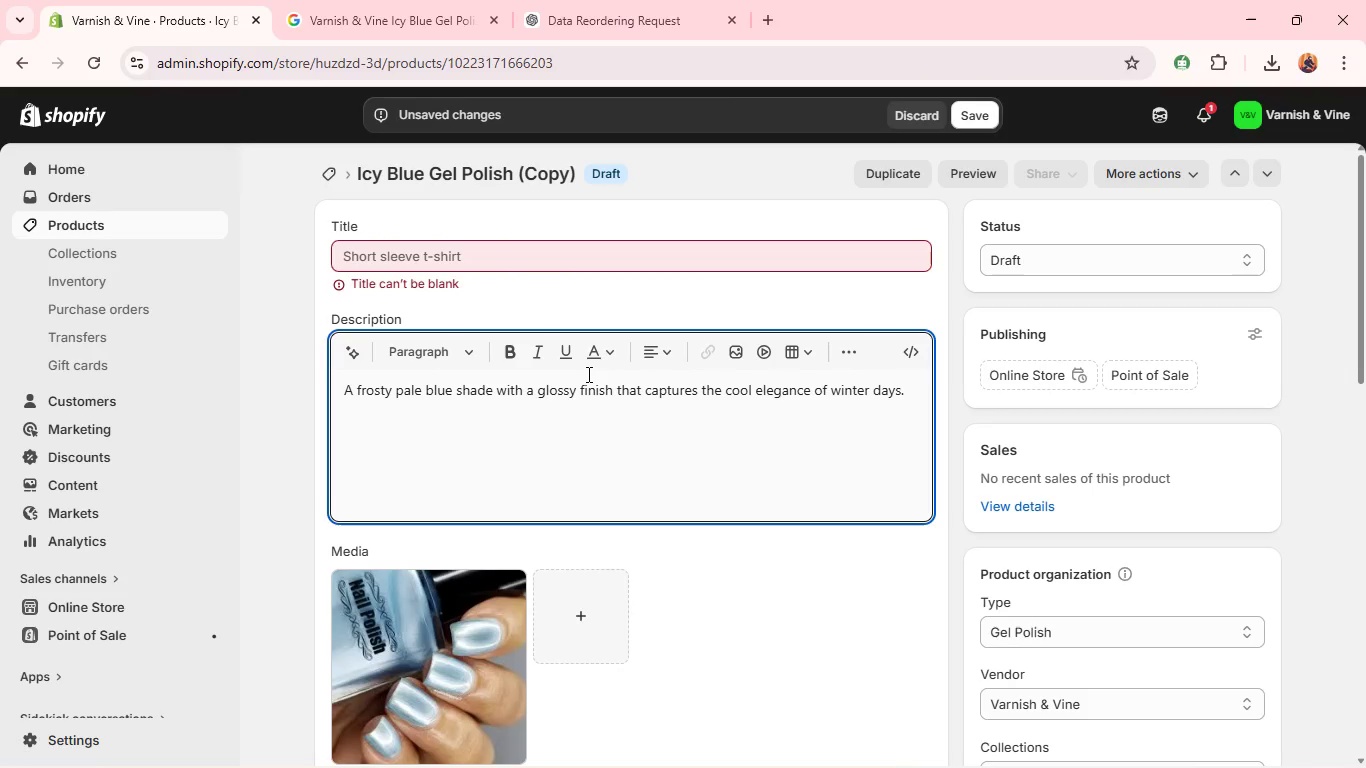 
triple_click([587, 374])
 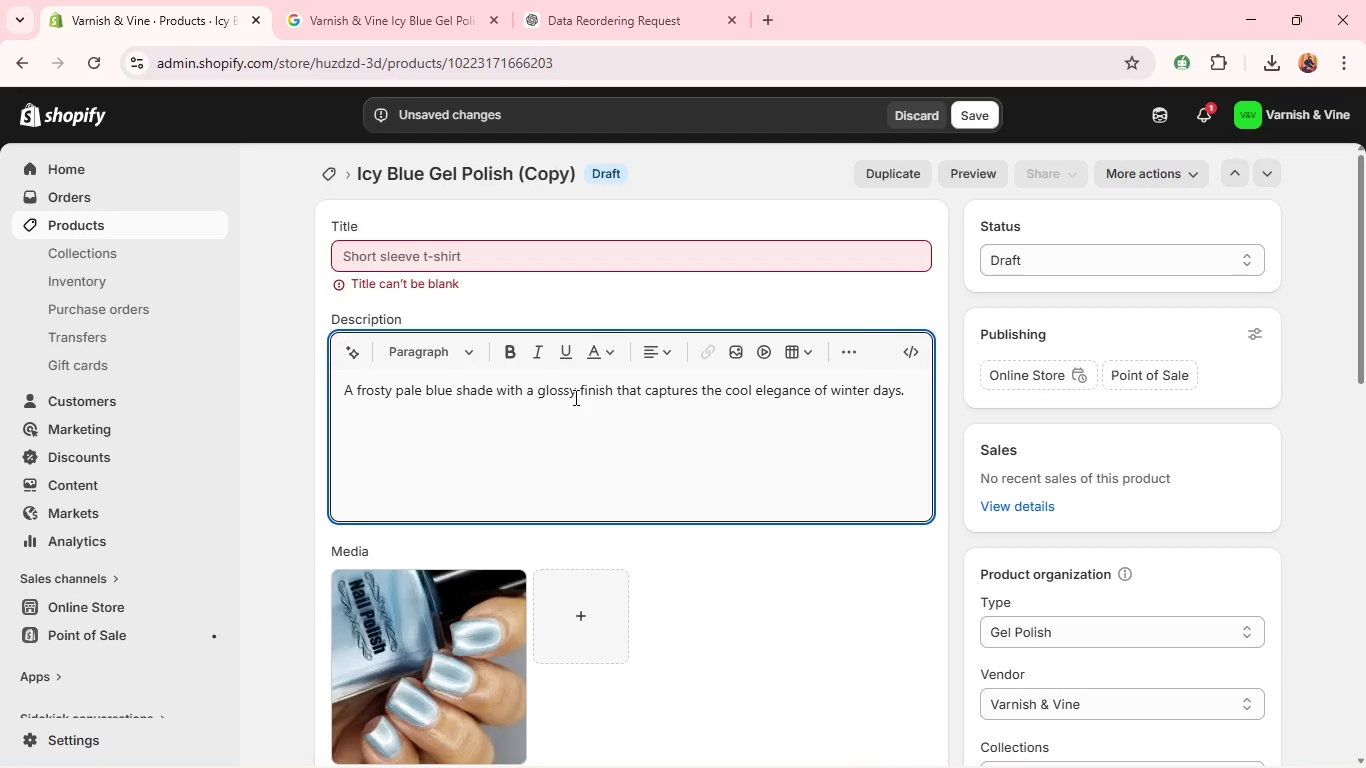 
double_click([574, 397])
 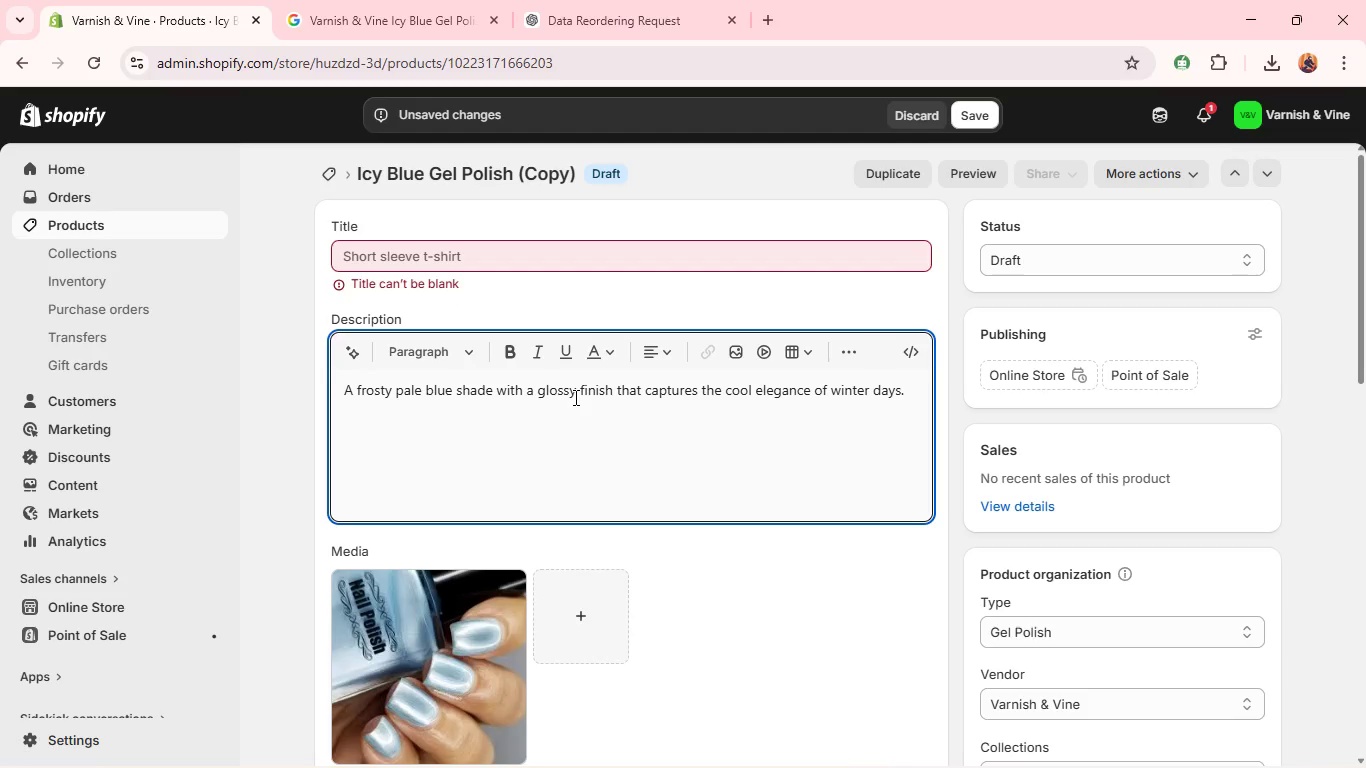 
triple_click([574, 397])
 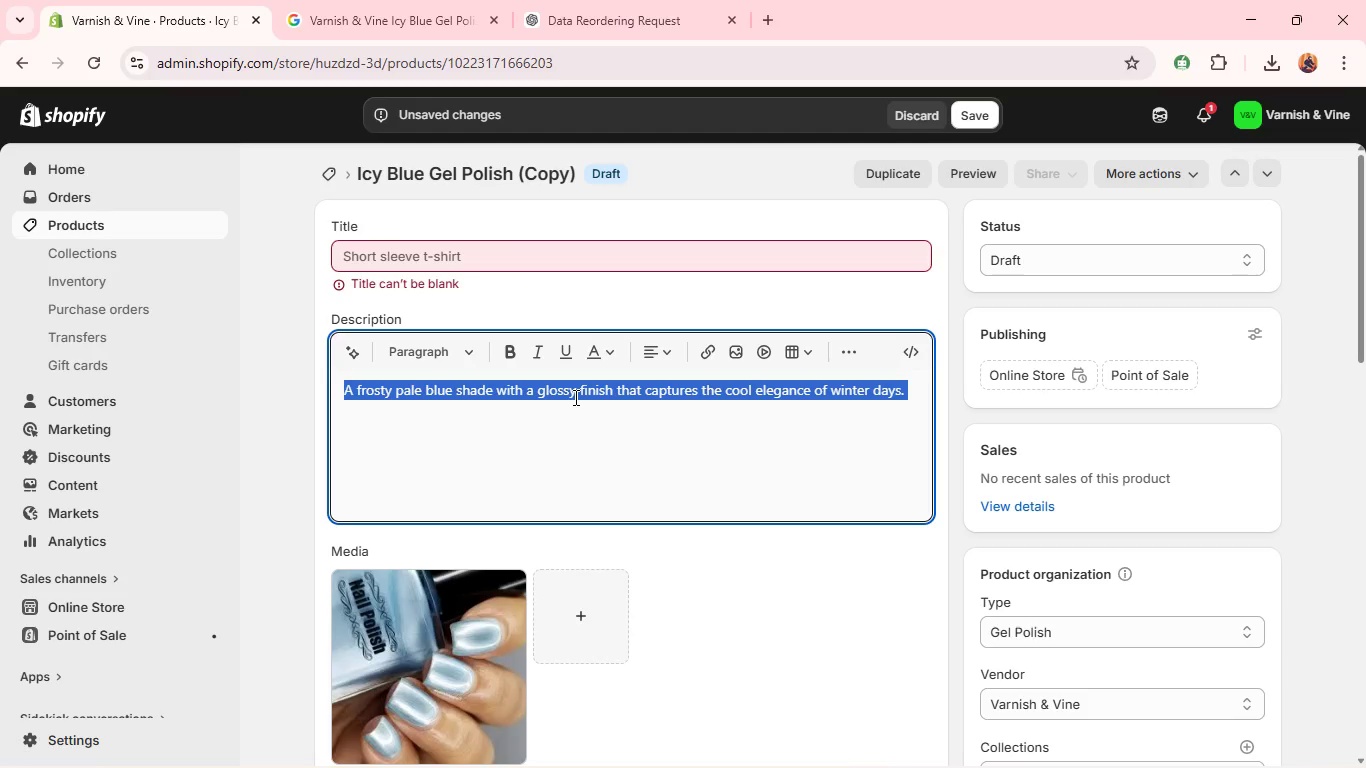 
key(Control+A)
 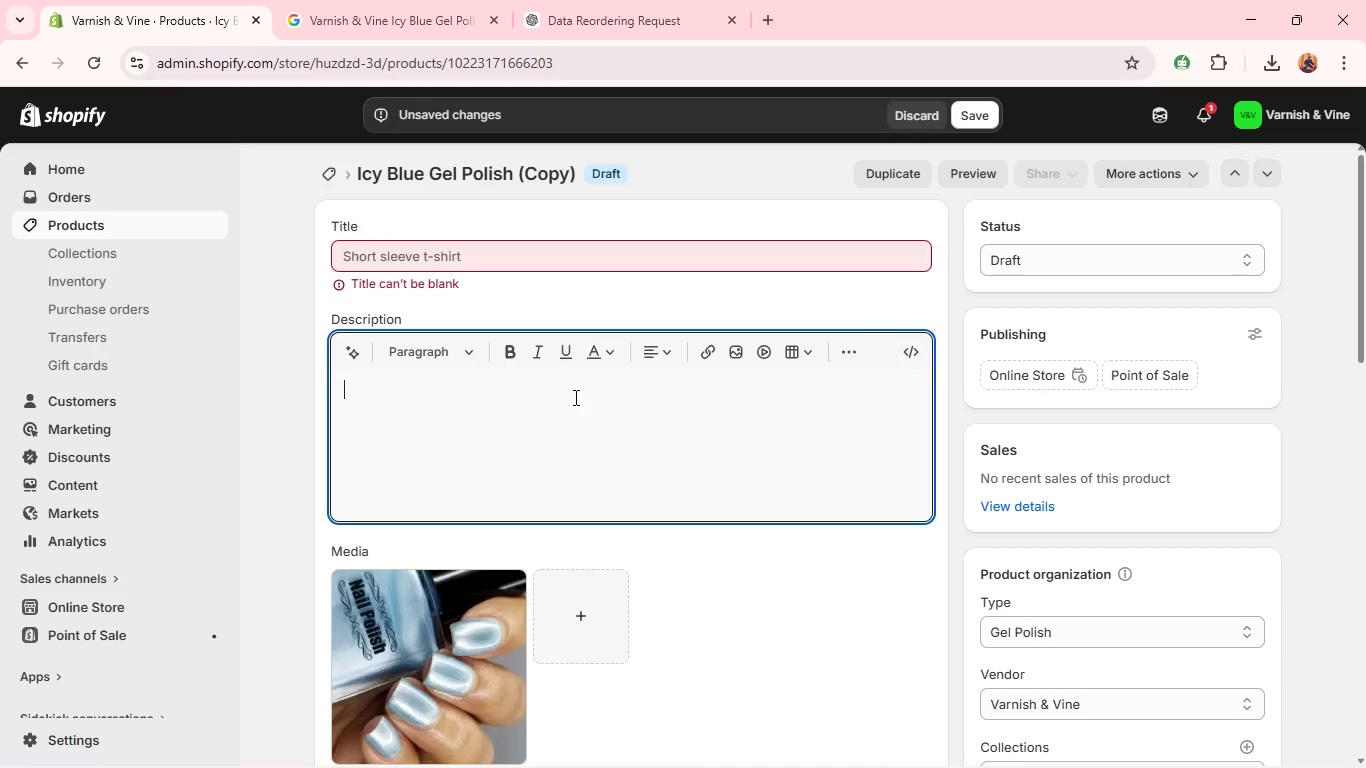 
key(Backspace)
 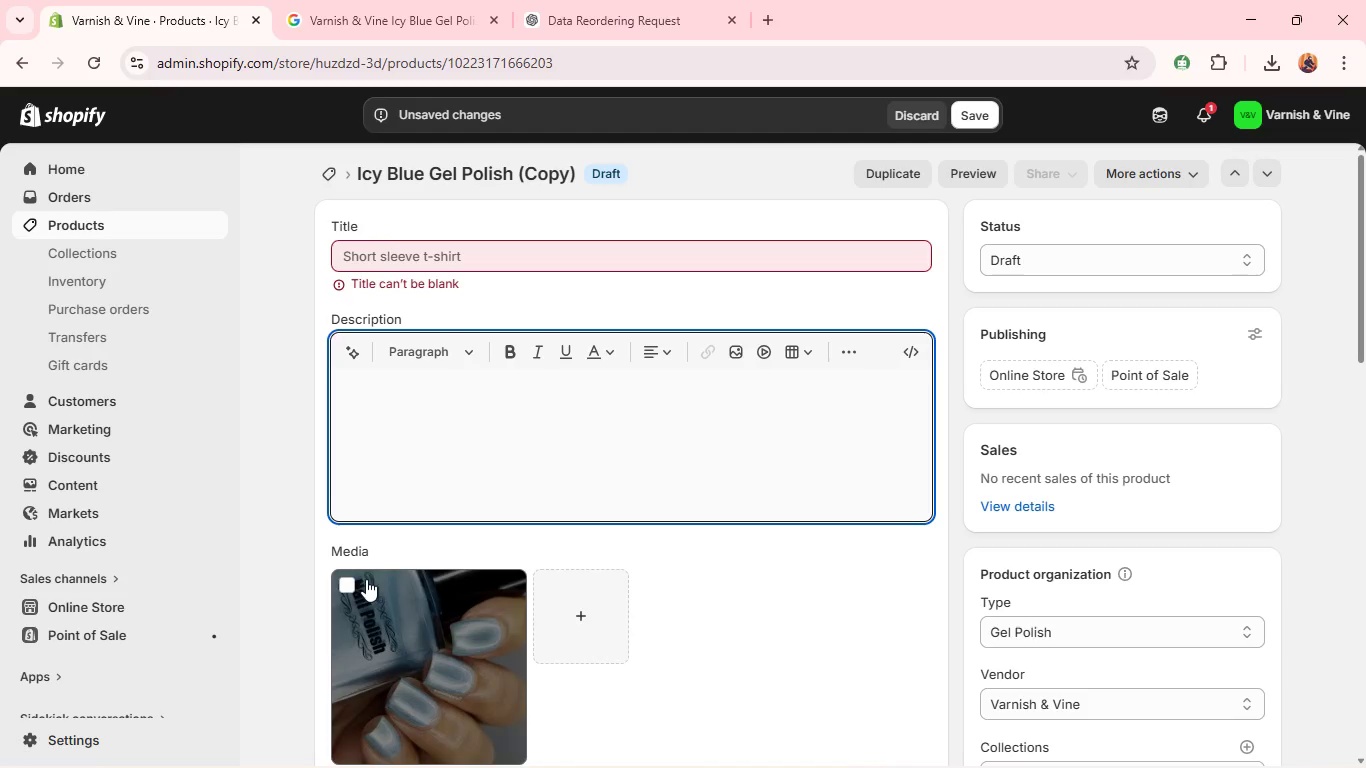 
left_click([344, 586])
 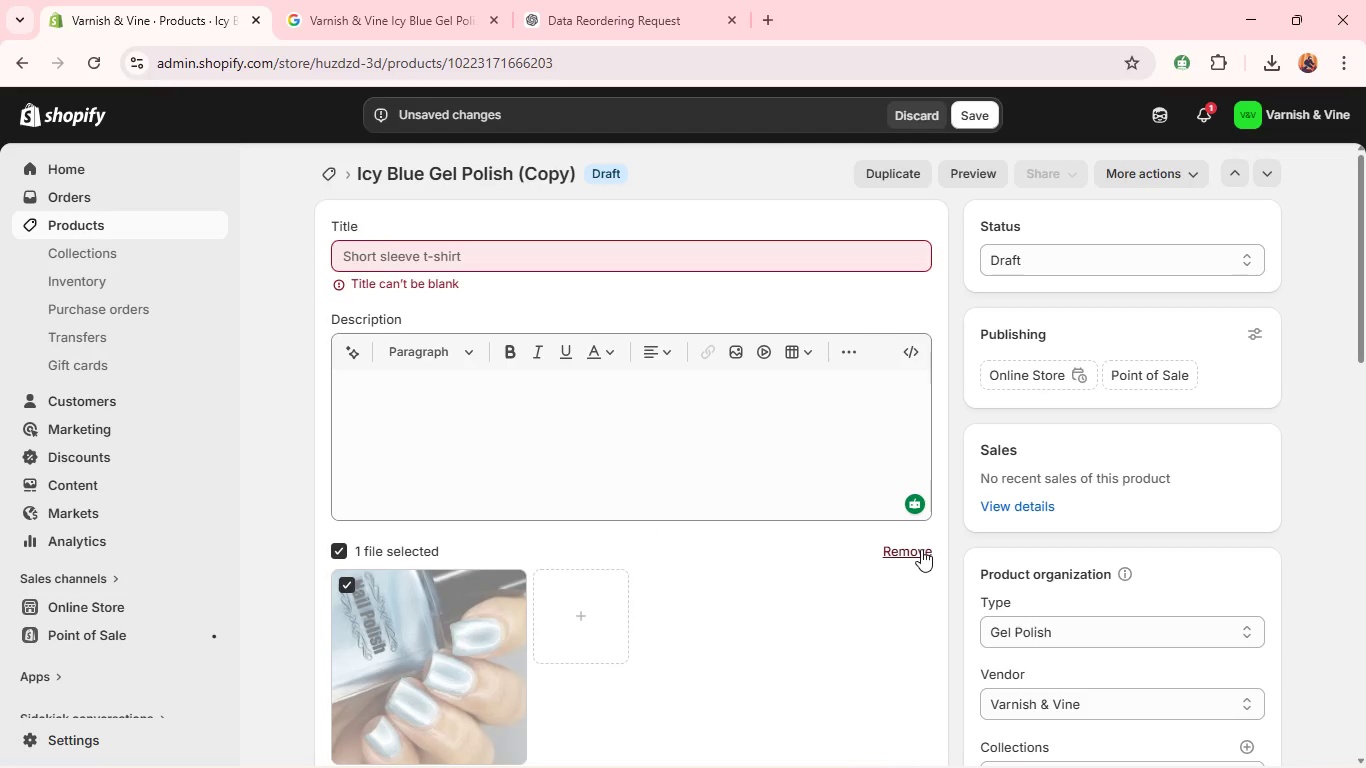 
left_click([921, 549])
 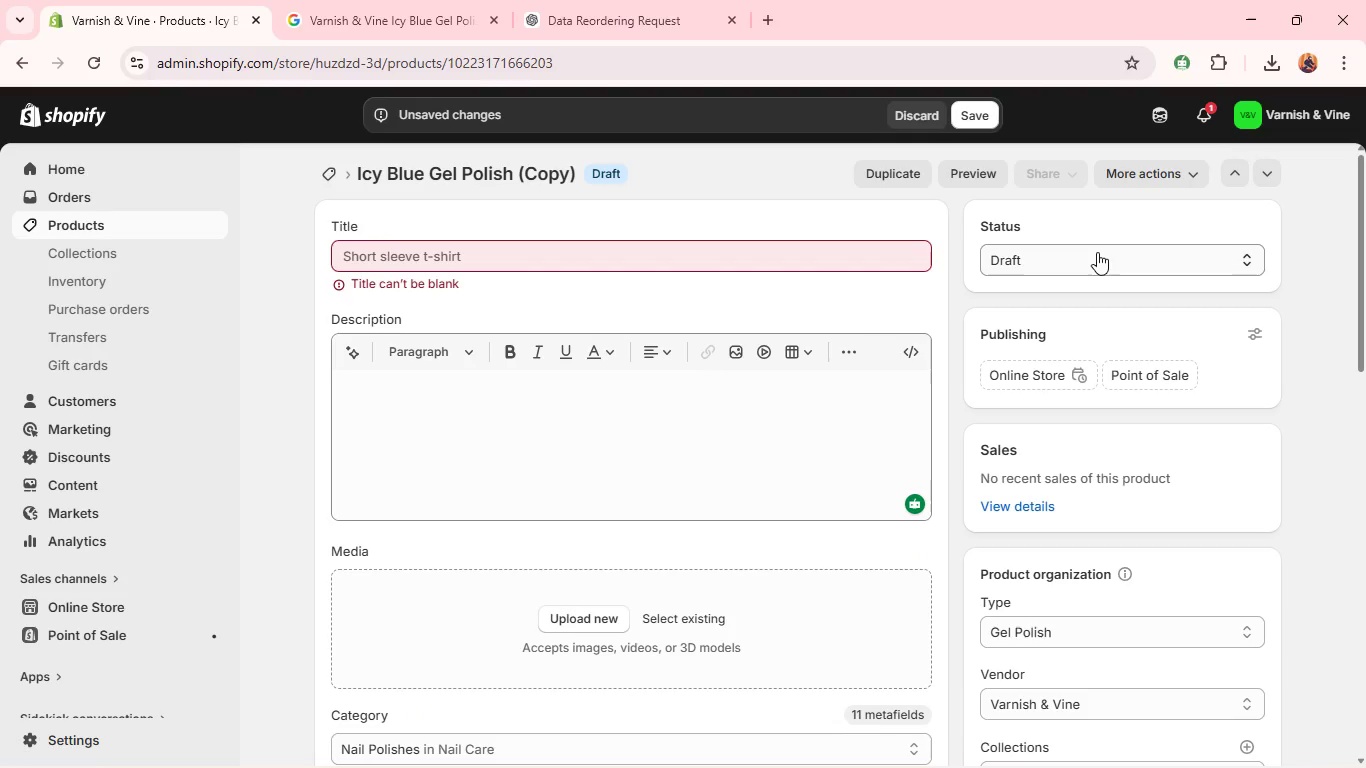 
left_click([1094, 259])
 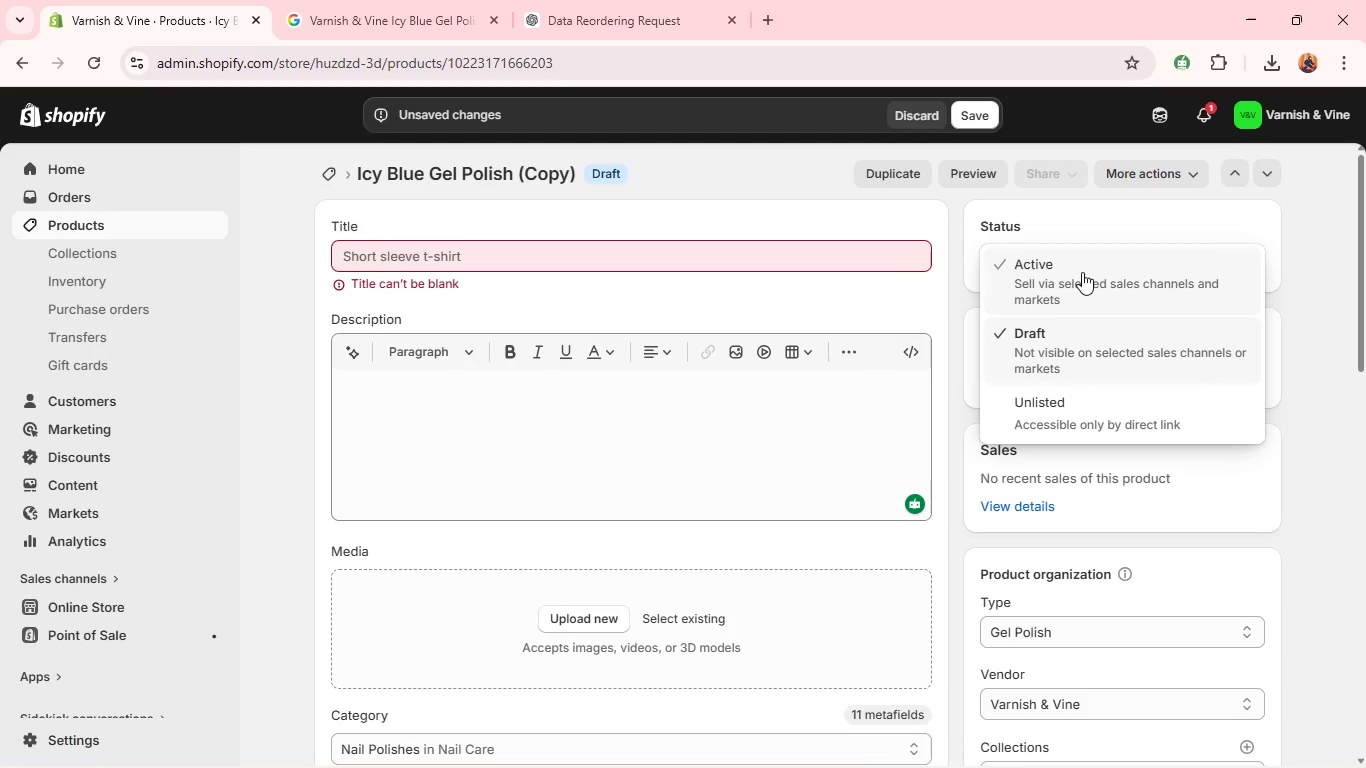 
left_click([1082, 272])
 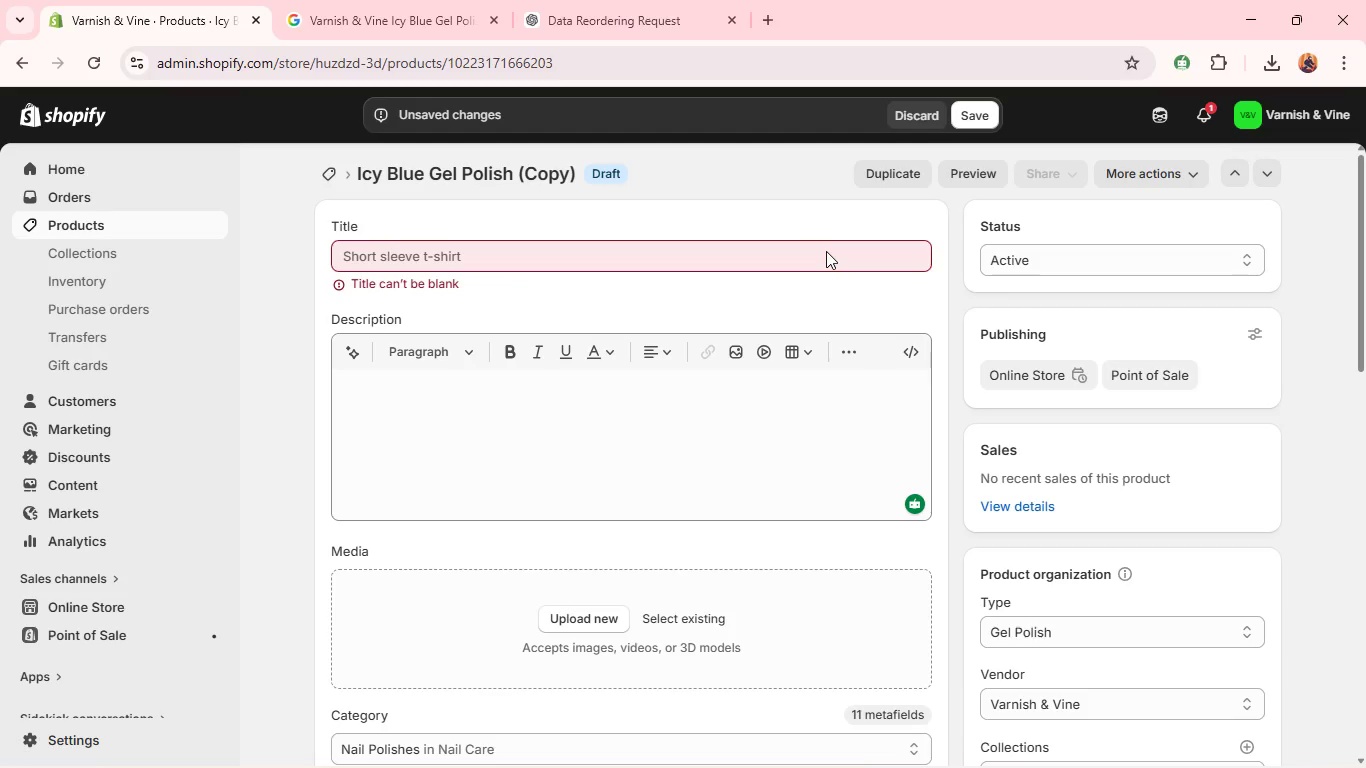 
left_click([826, 251])
 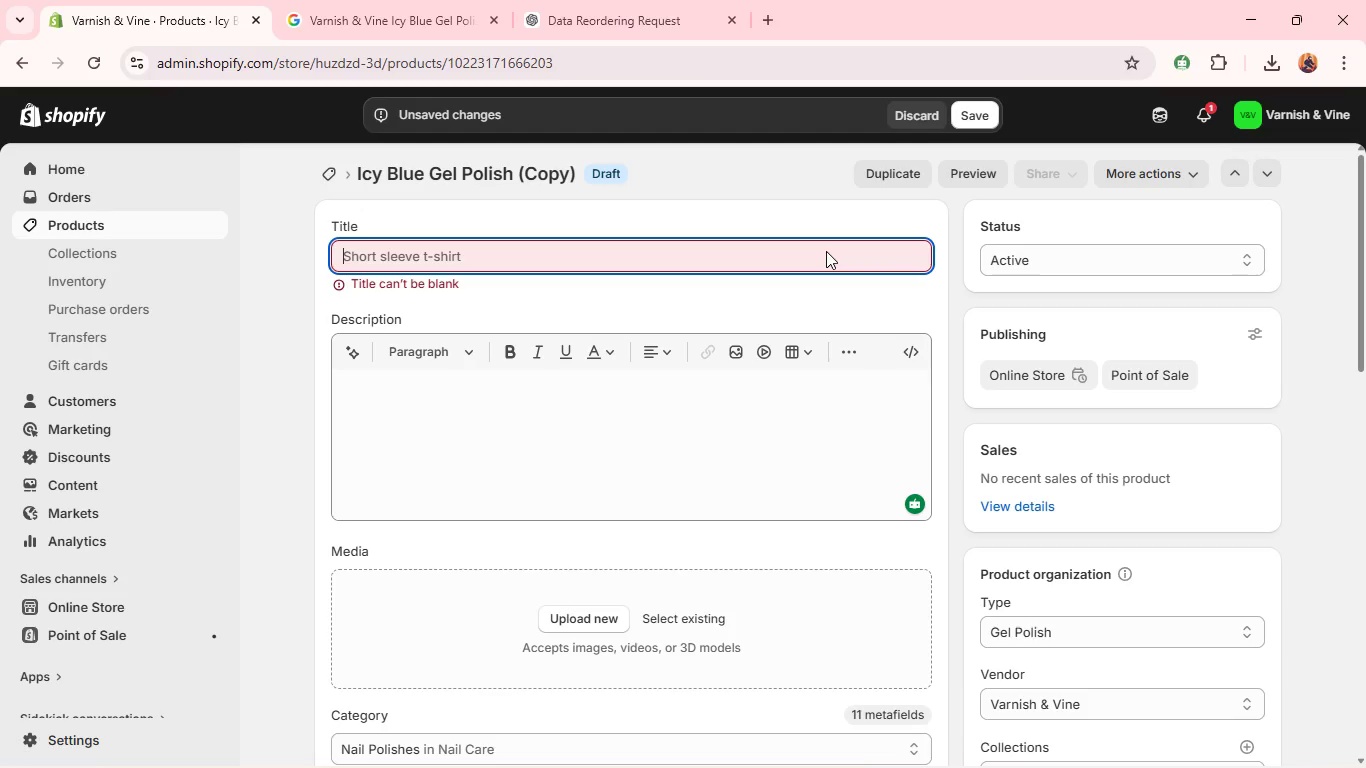 
wait(24.17)
 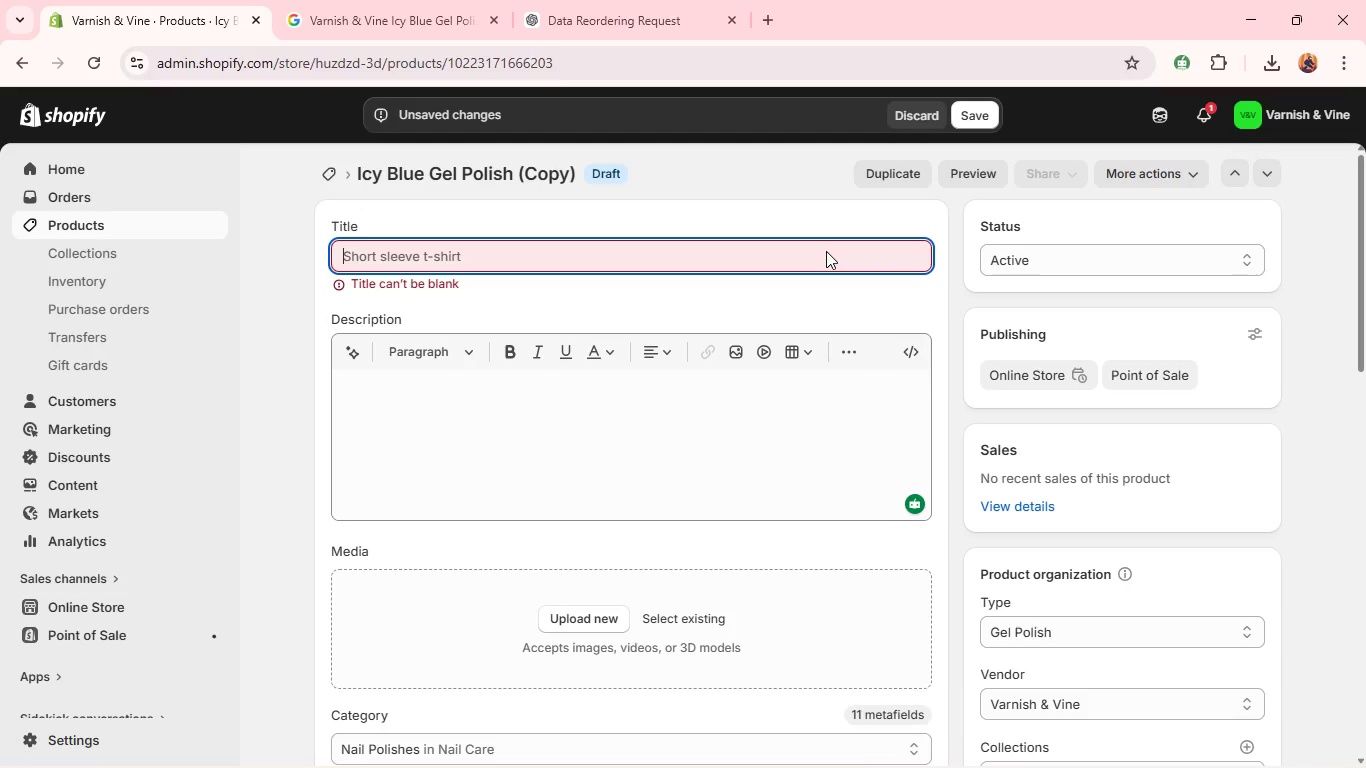 
left_click([706, 254])
 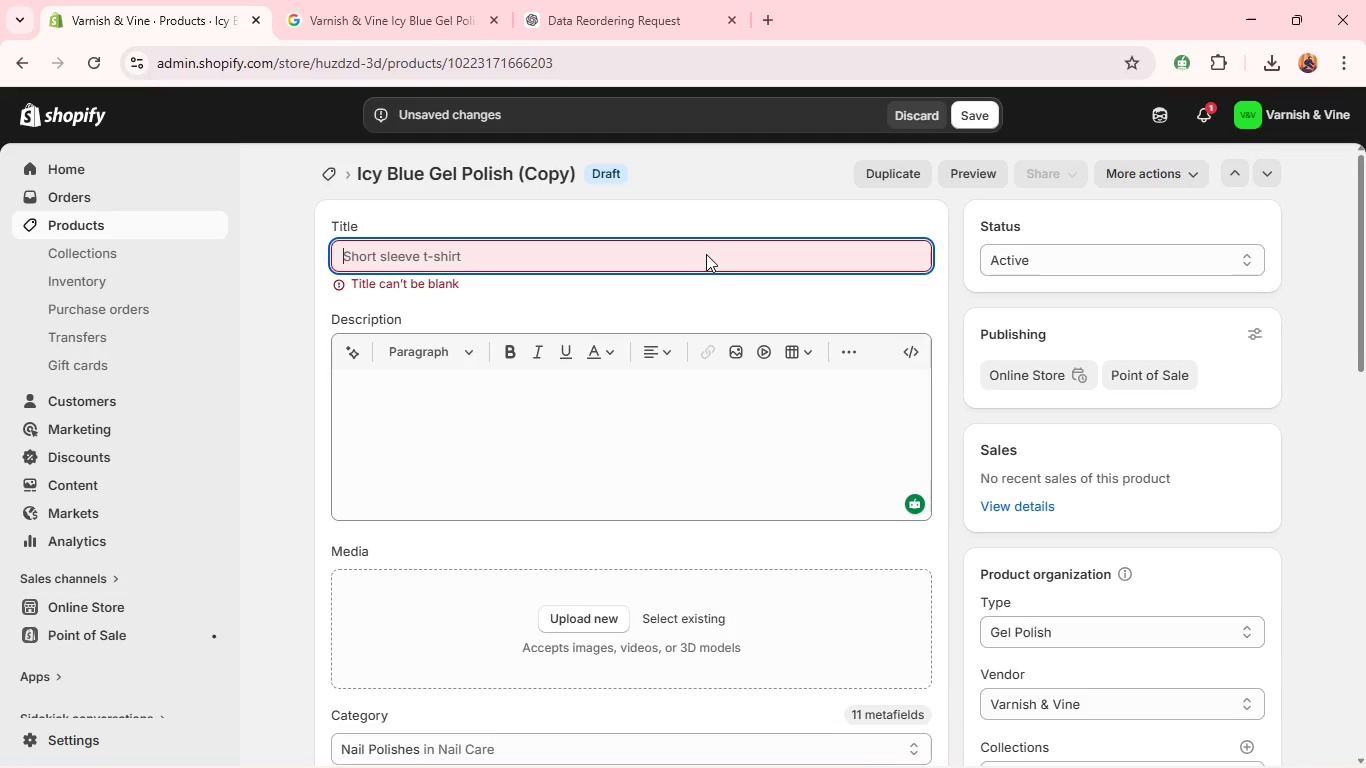 
type(Silver Frost Gel Polish )
 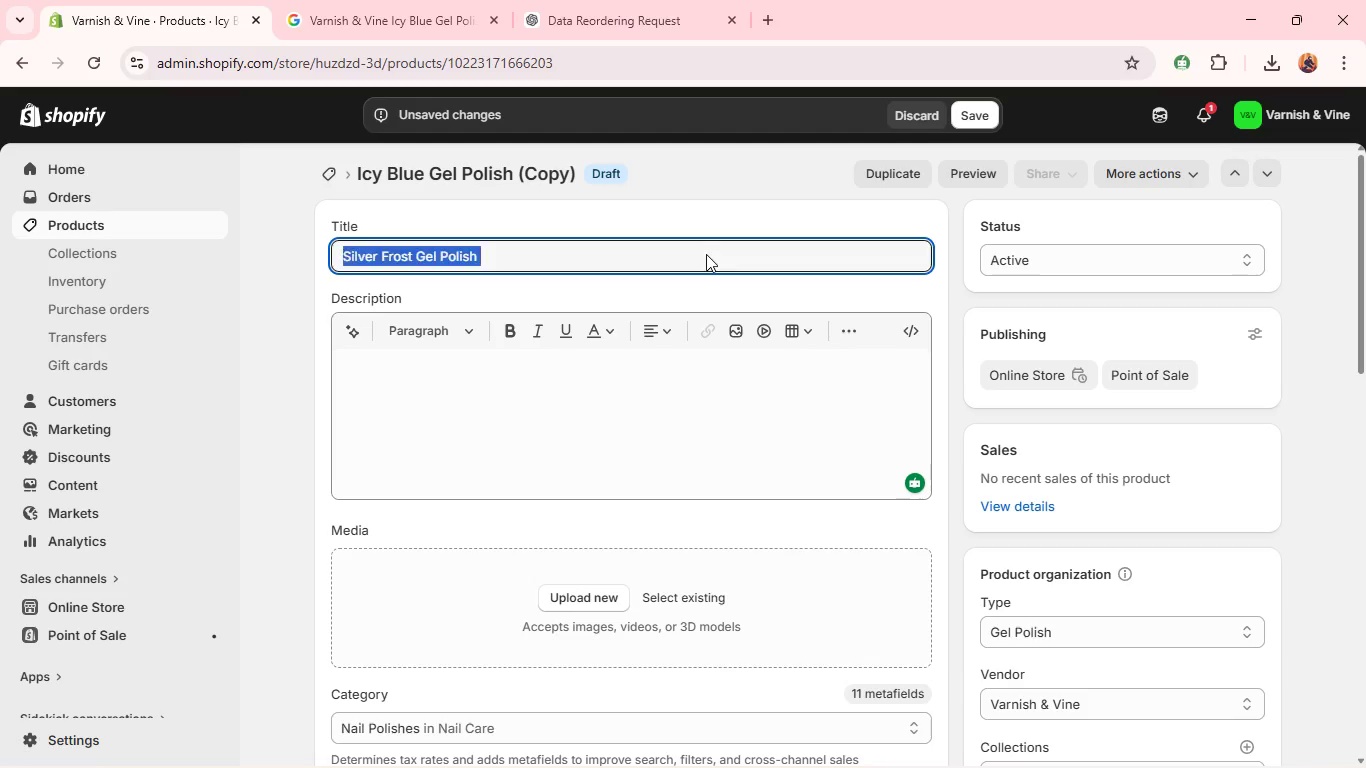 
key(Control+A)
 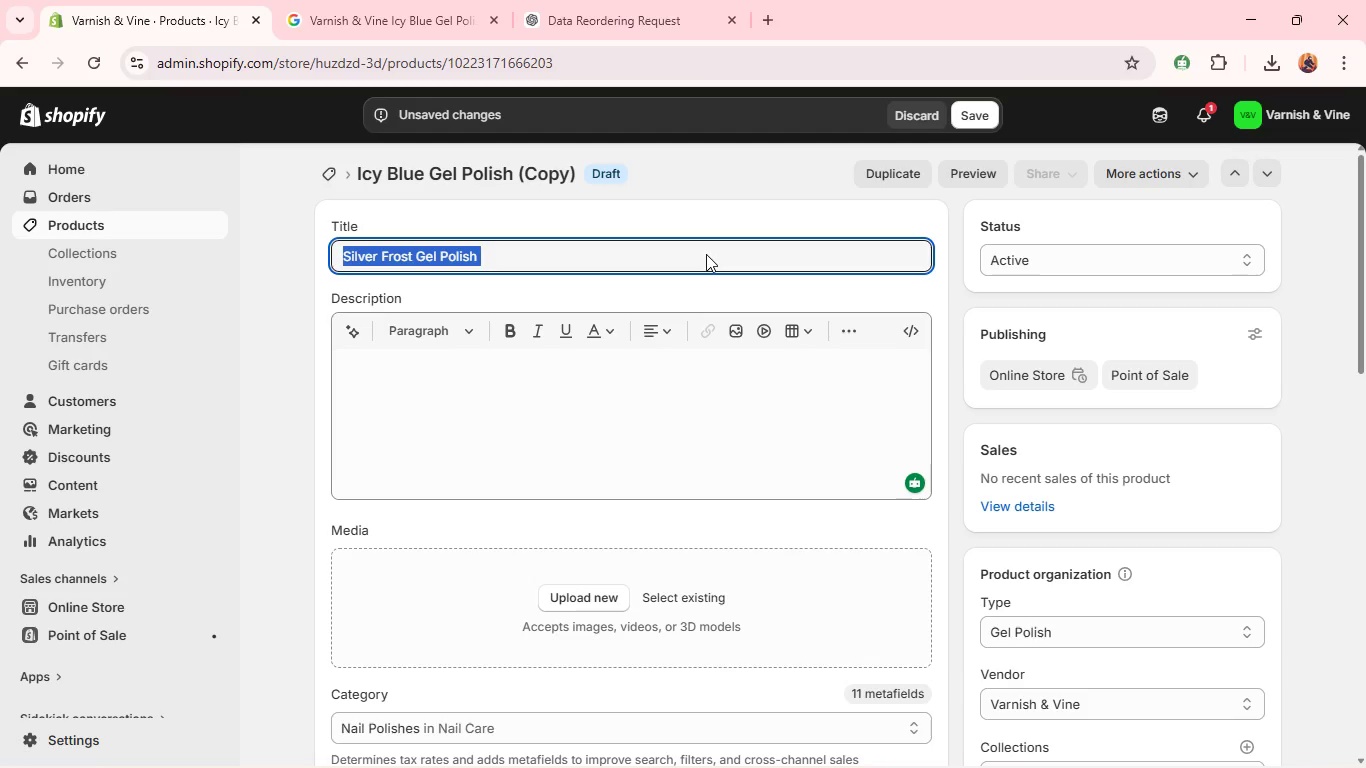 
key(Control+C)
 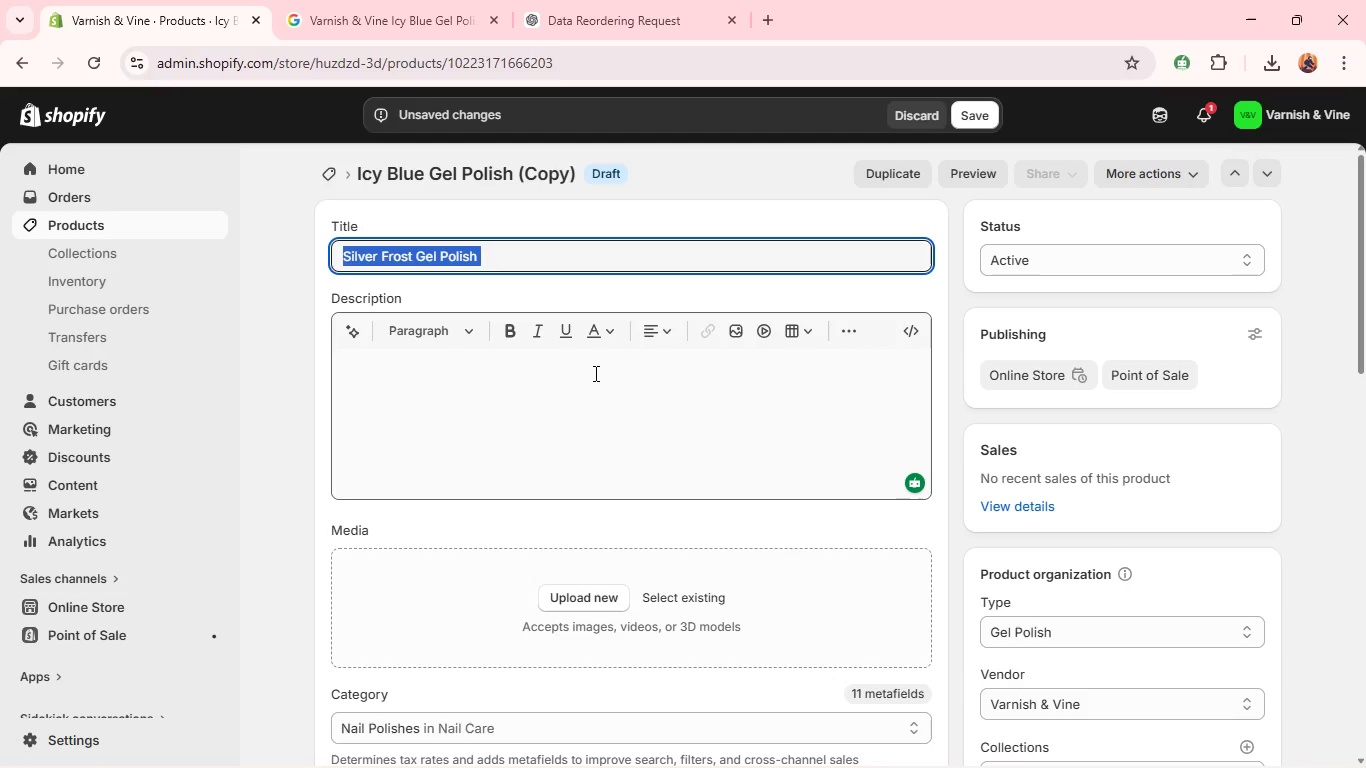 
left_click([594, 373])
 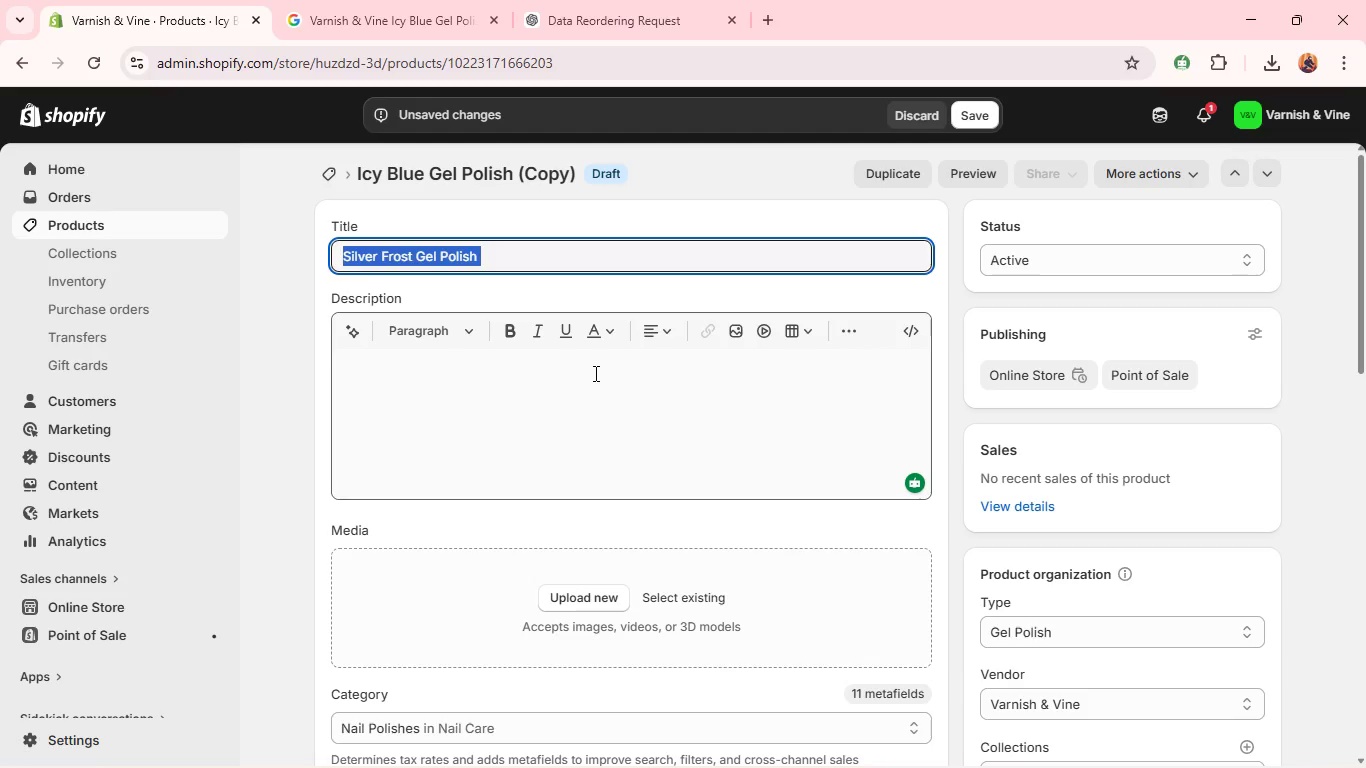 
key(Control+V)
 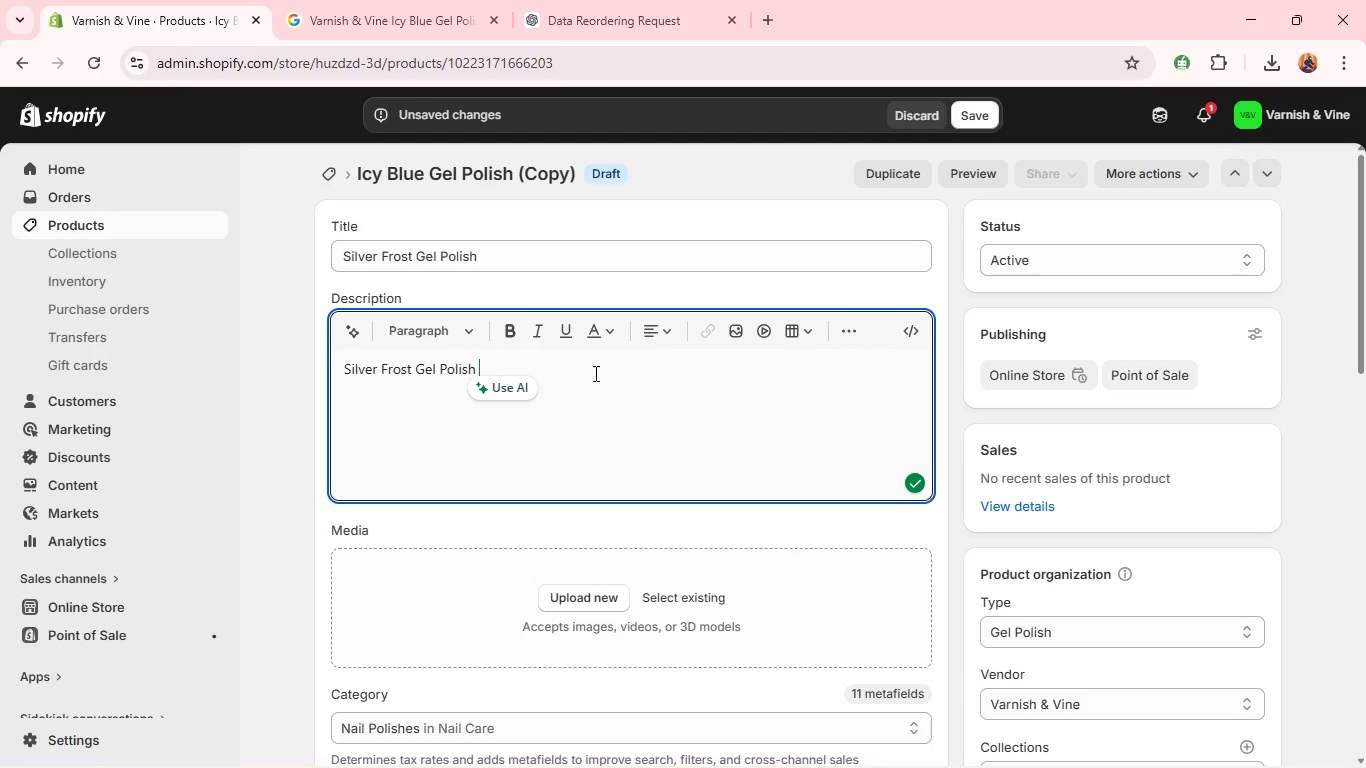 
key(Control+A)
 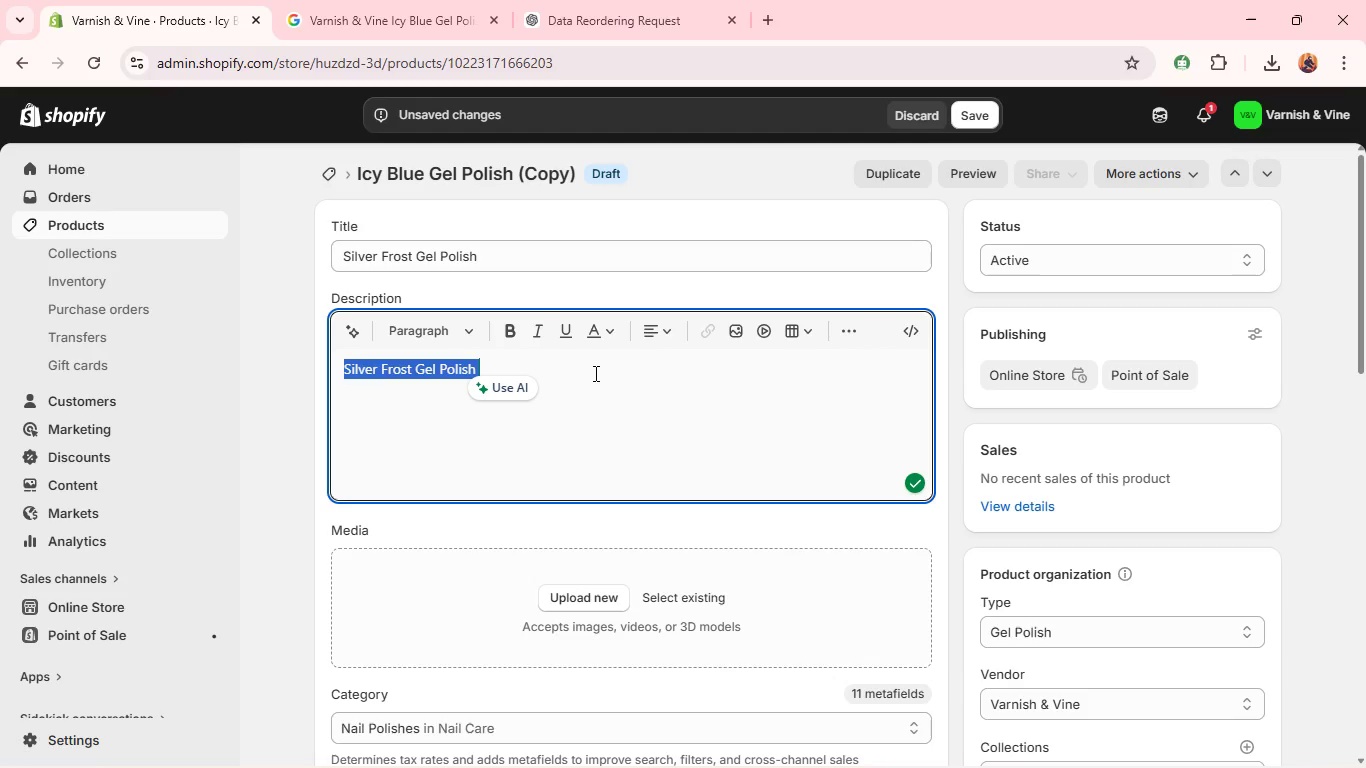 
type(Silver Frost features a shimmering metallic silver tone that adds sparkle and sophisticaition in)
key(Backspace)
key(Backspace)
type(to any manicy)
key(Backspace)
type(ure. )
 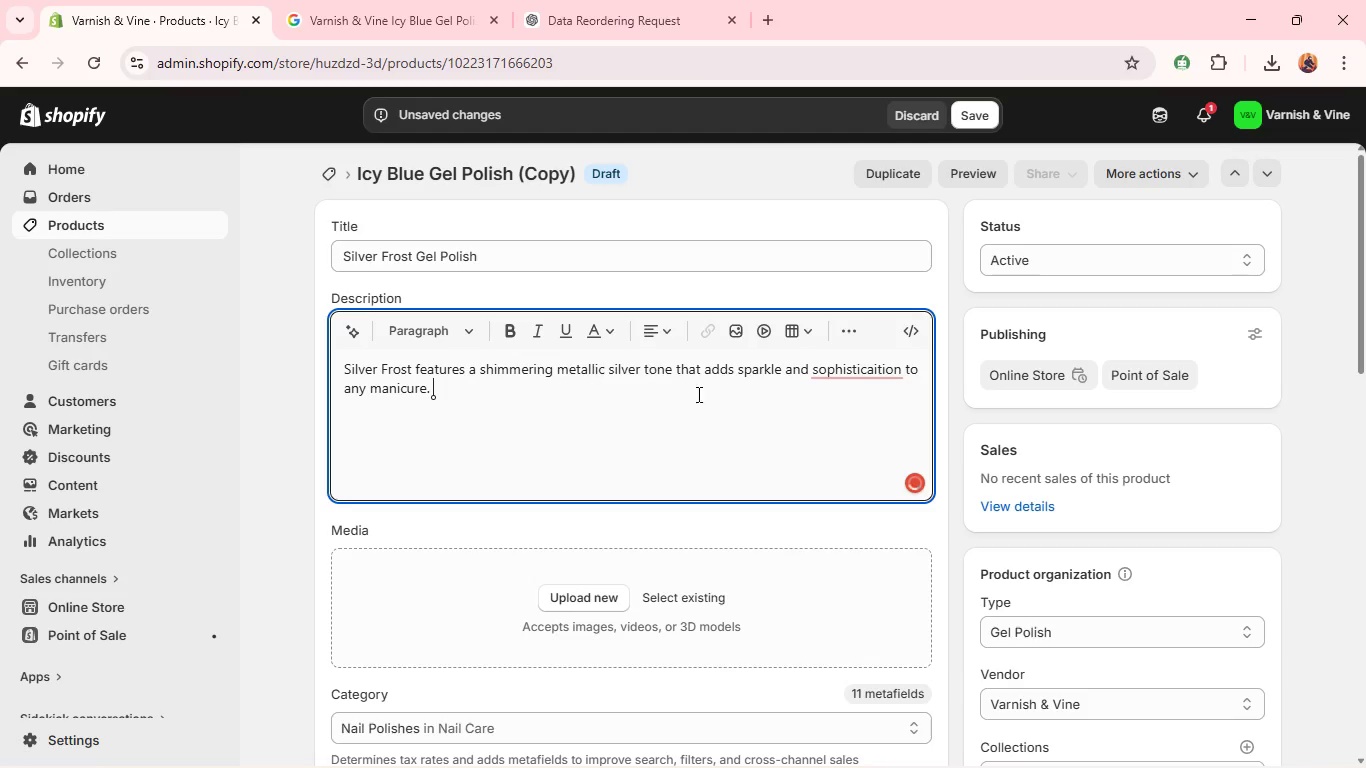 
left_click([847, 226])
 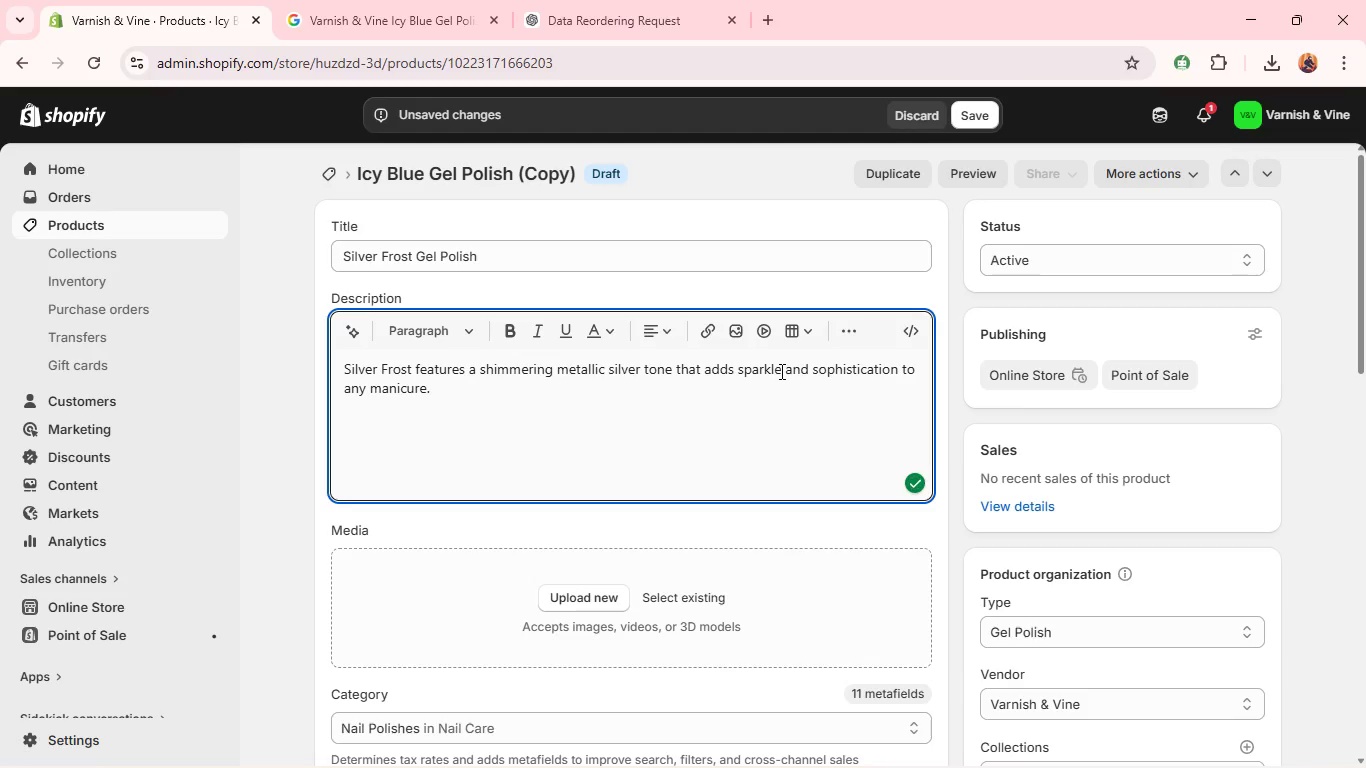 
left_click([743, 403])
 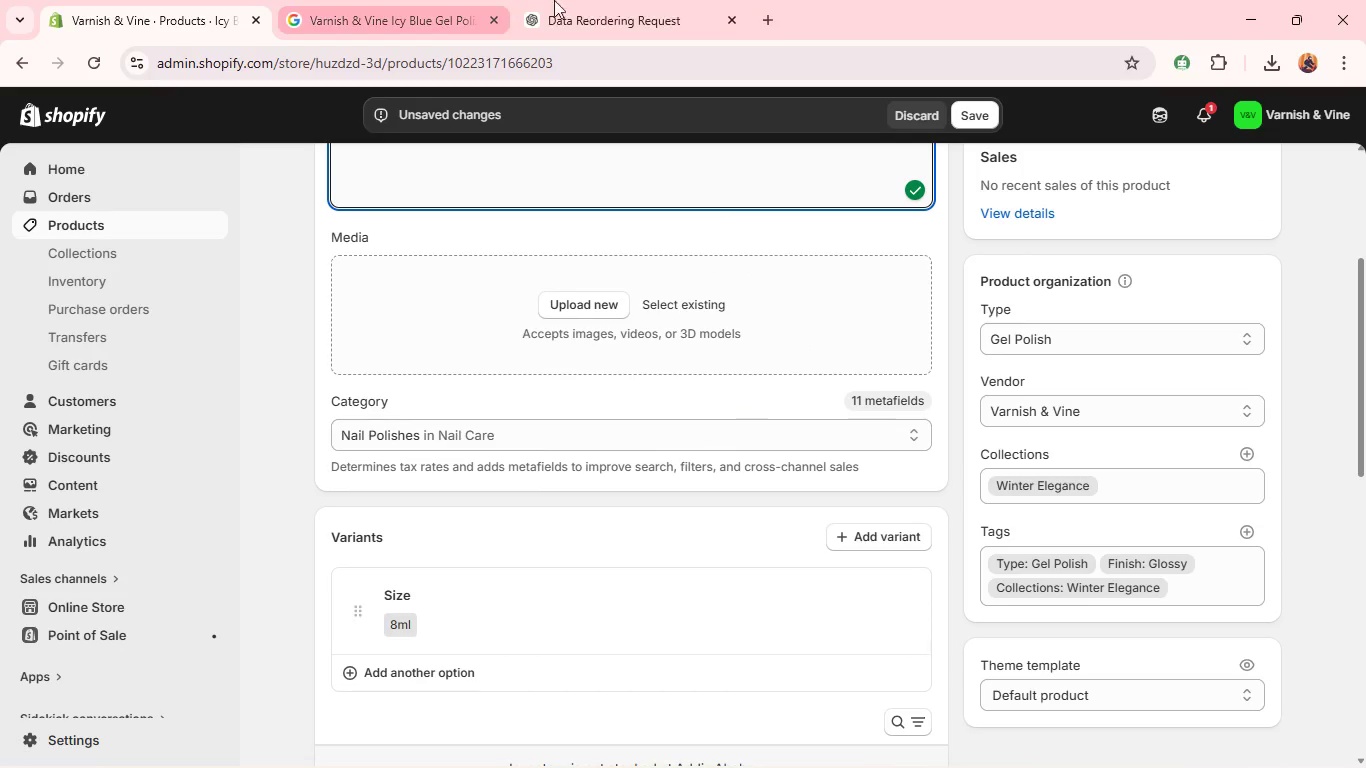 
left_click([597, 16])
 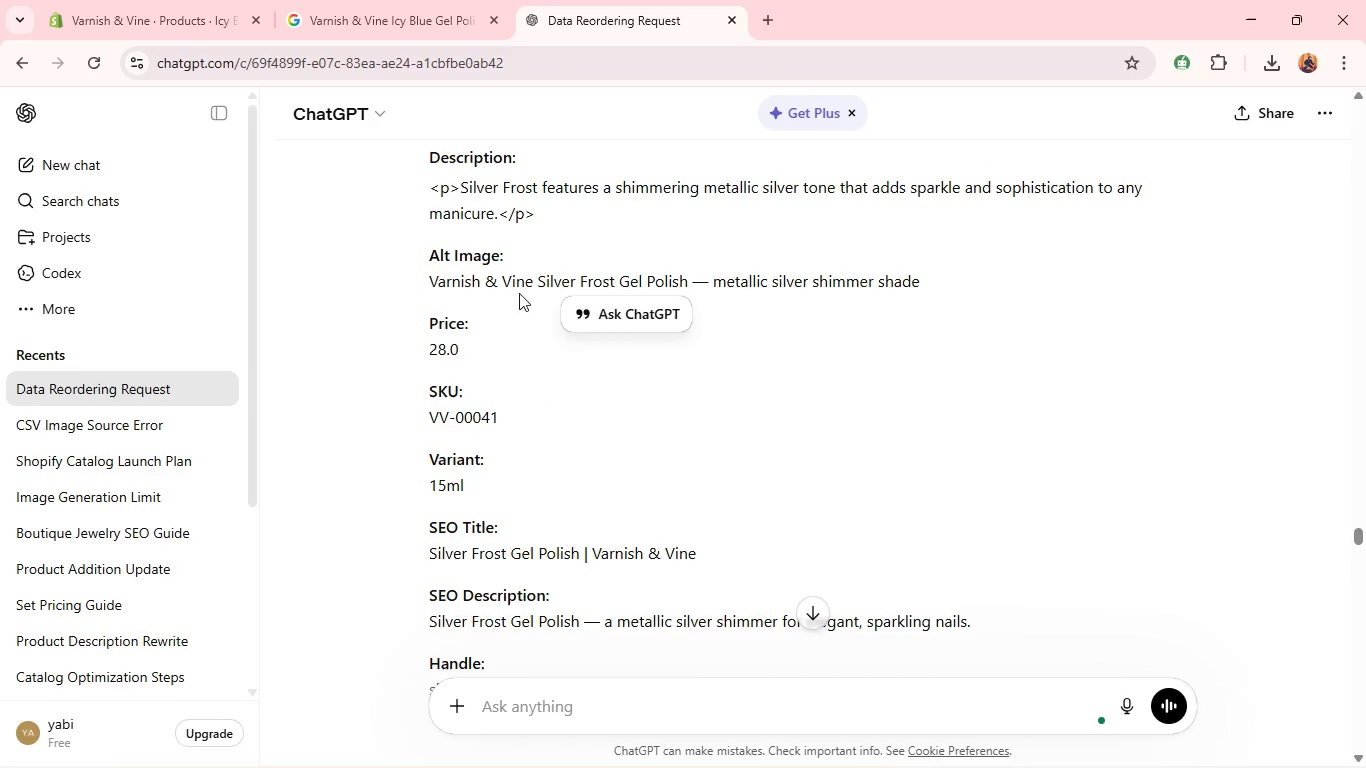 
double_click([508, 285])
 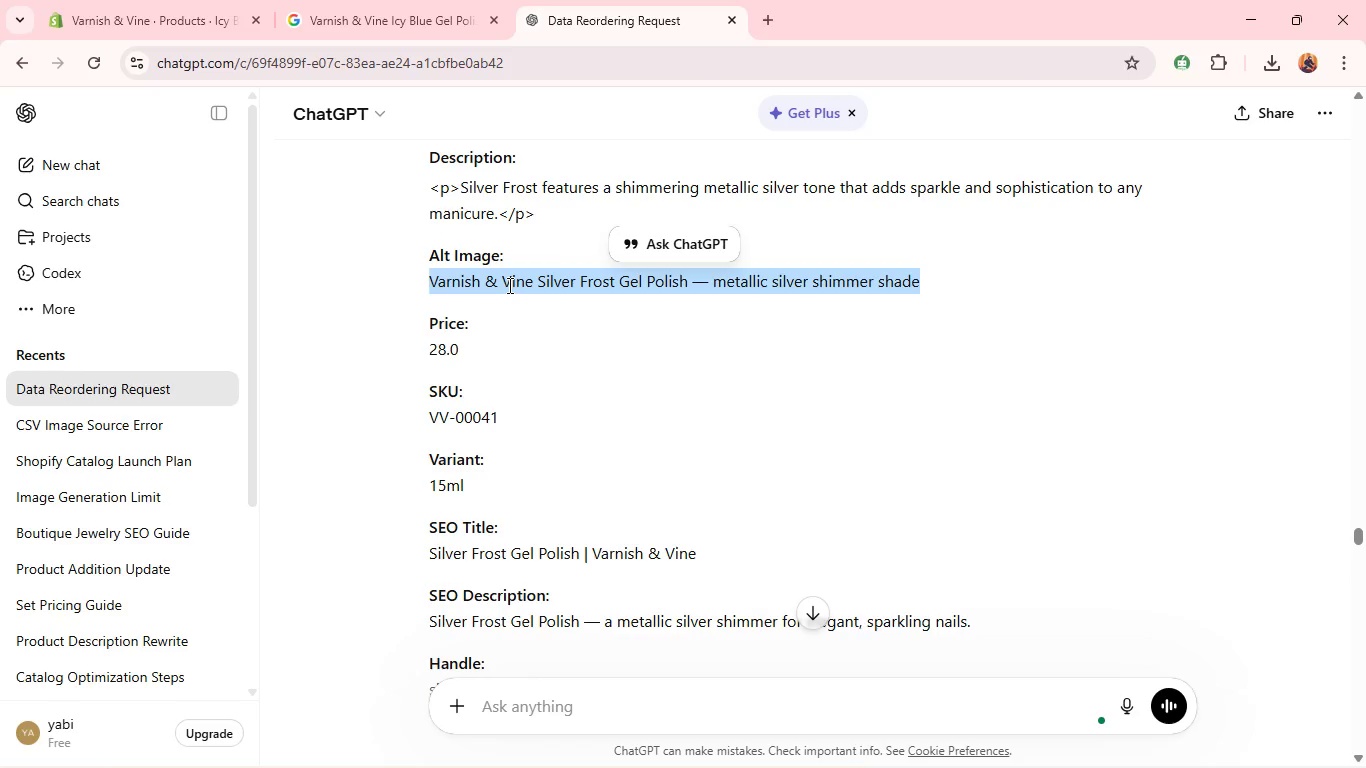 
triple_click([508, 285])
 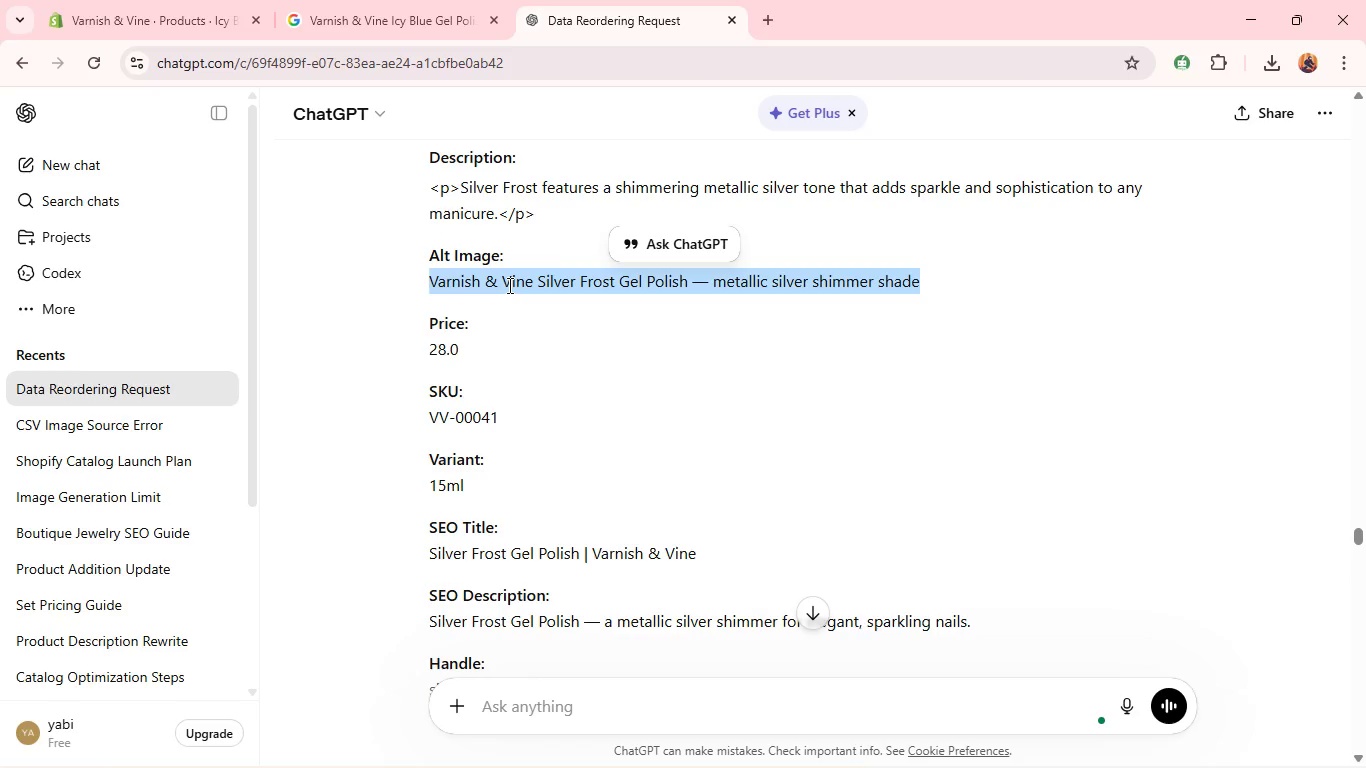 
triple_click([508, 285])
 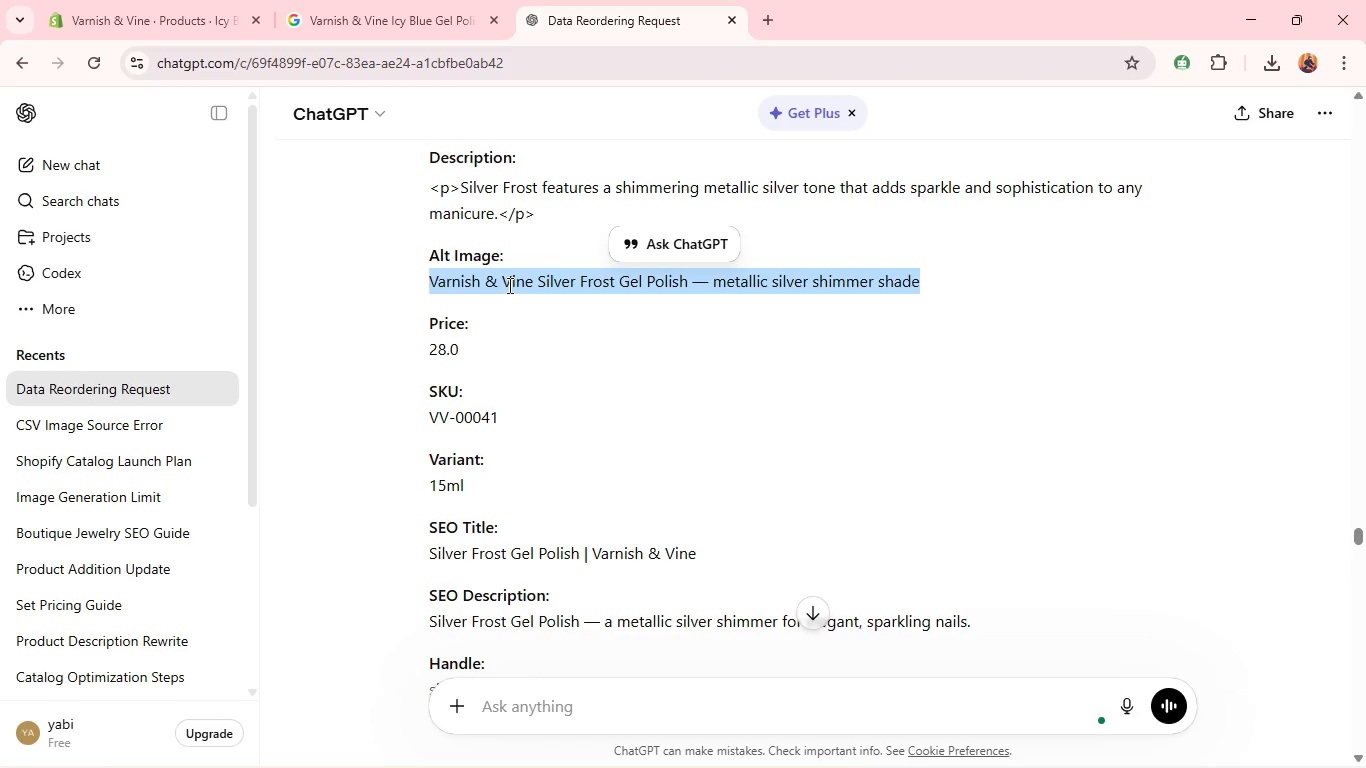 
key(Control+C)
 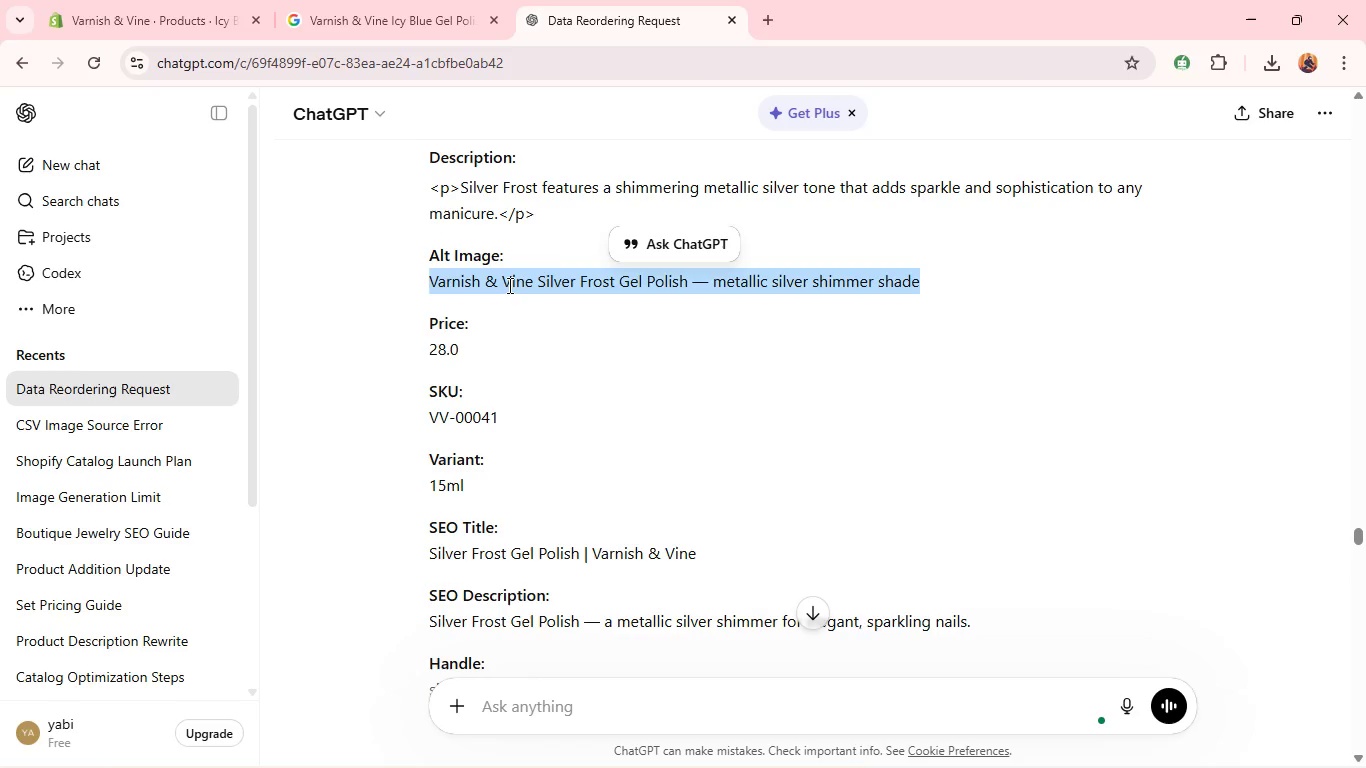 
key(Control+C)
 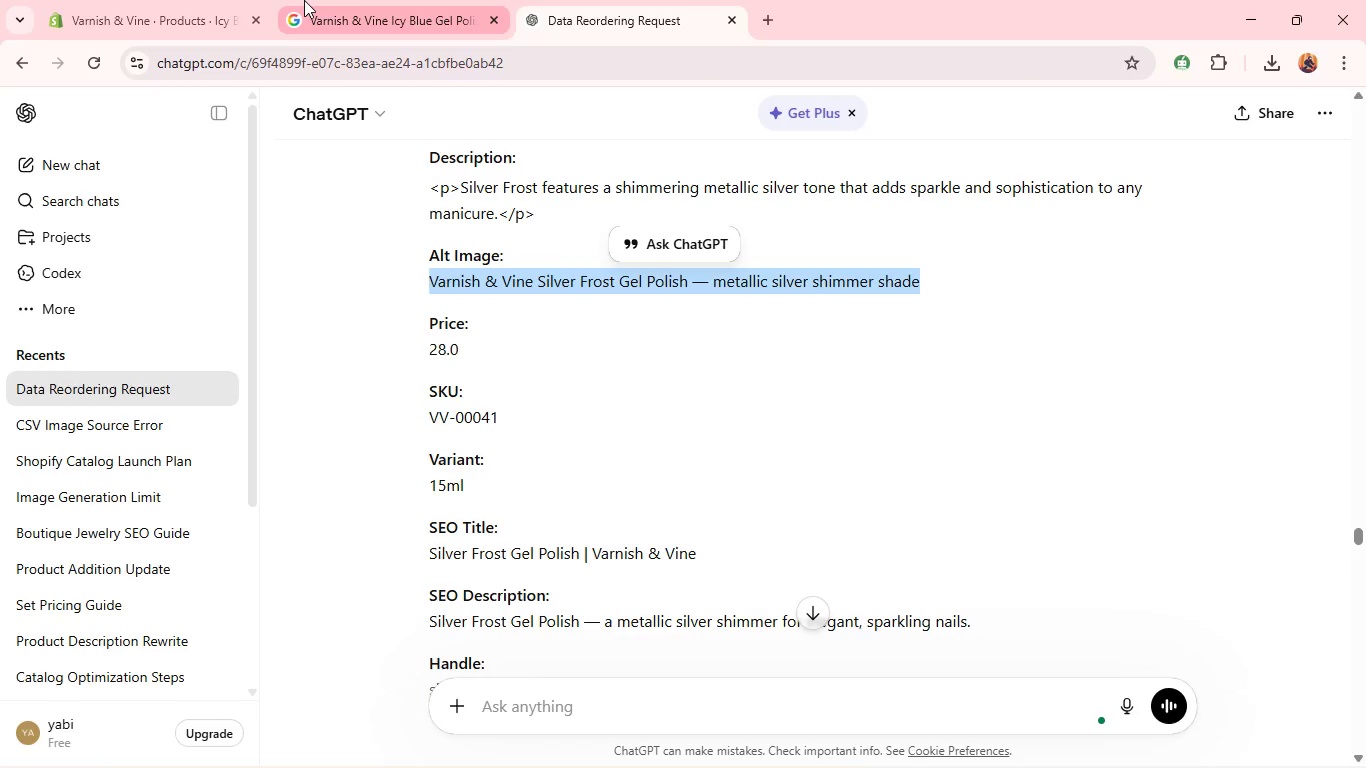 
left_click([304, 0])
 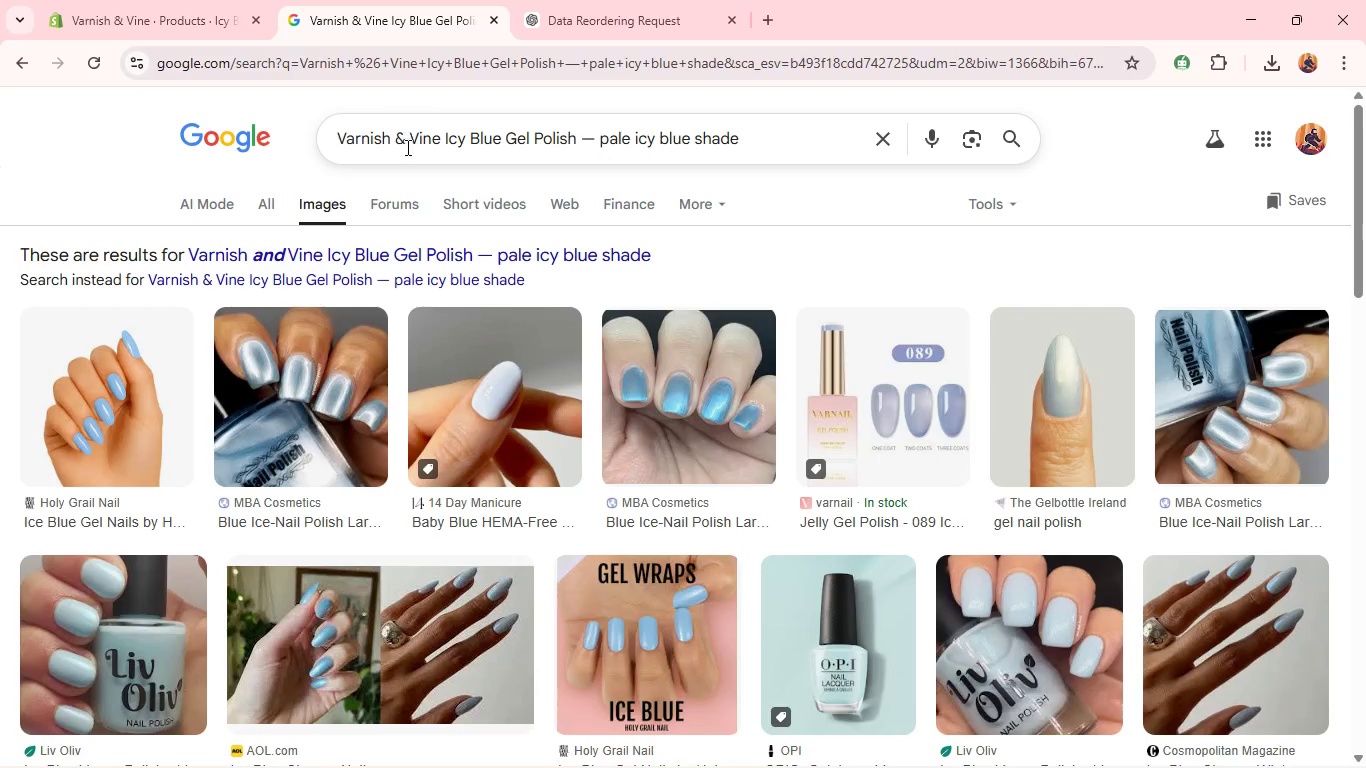 
left_click([406, 147])
 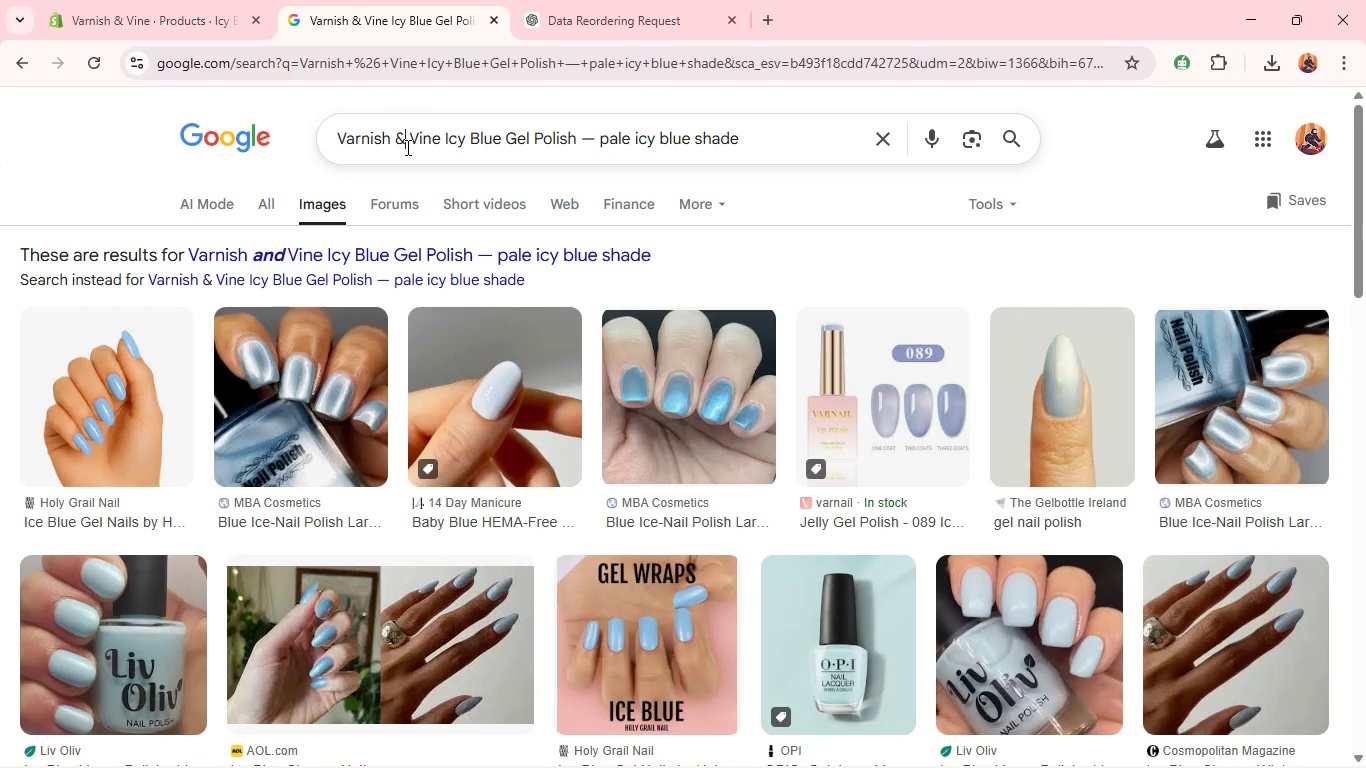 
key(Control+A)
 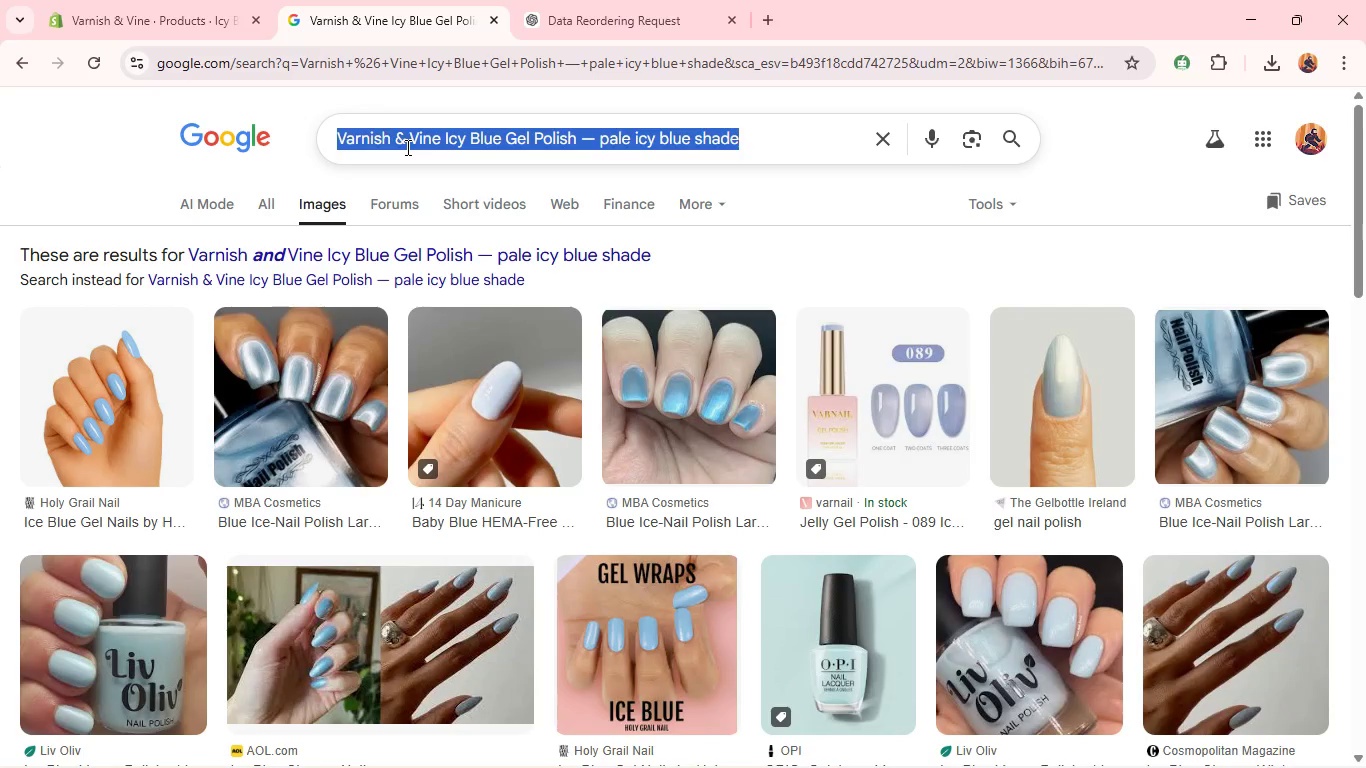 
key(Control+V)
 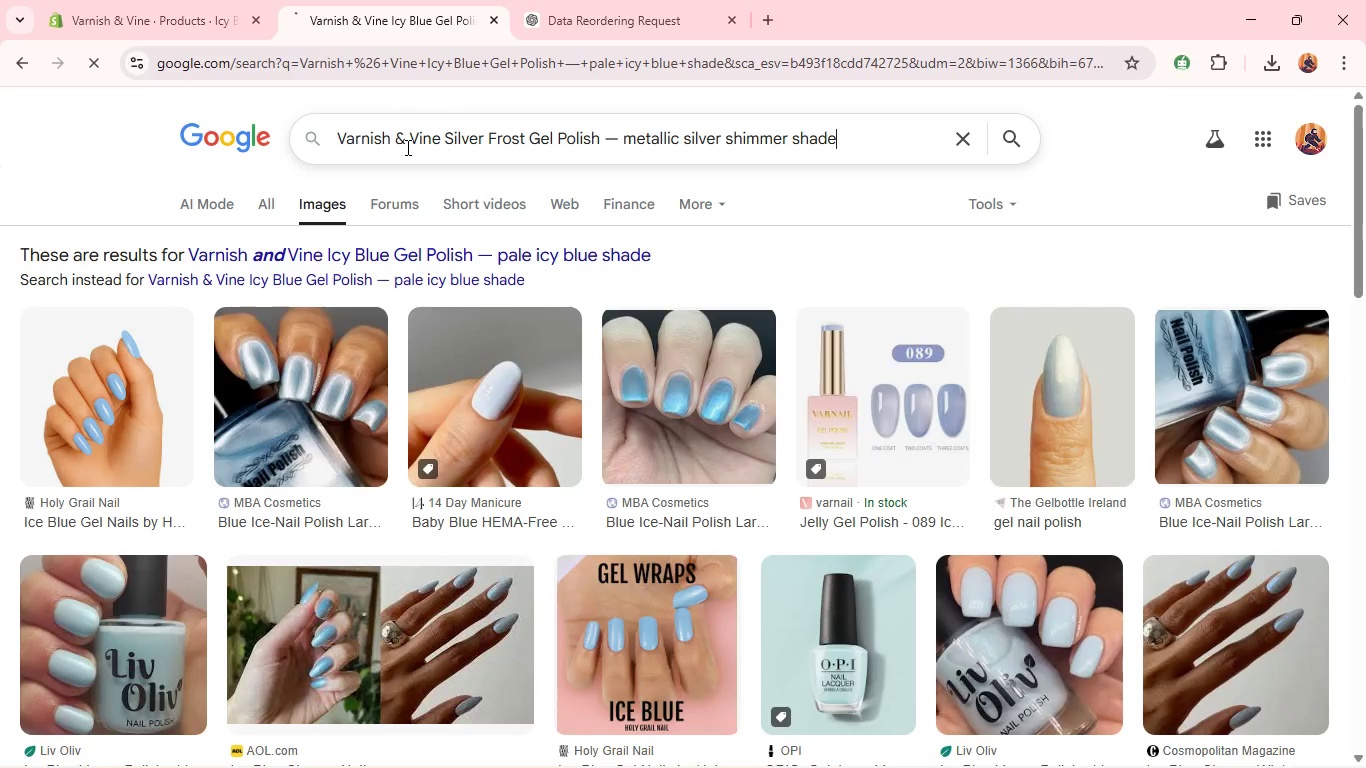 
key(Enter)
 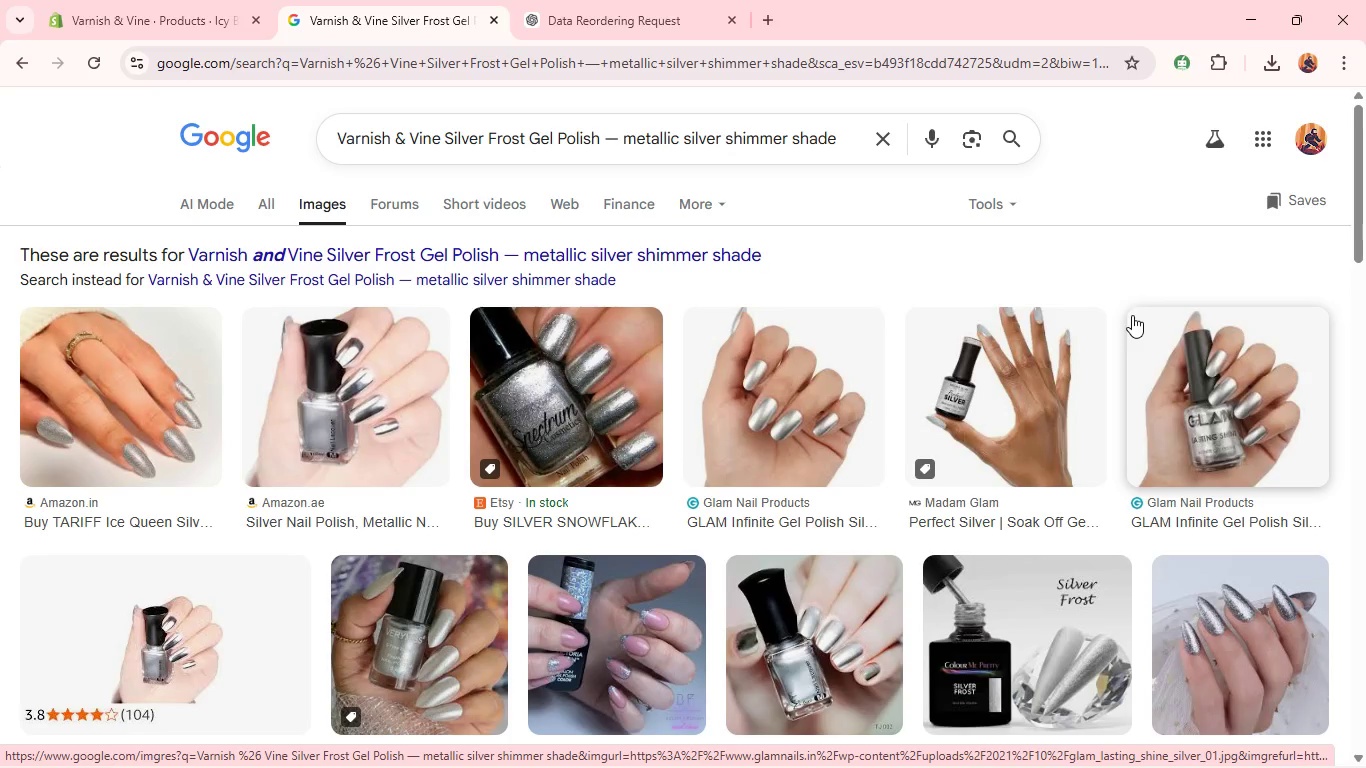 
wait(6.95)
 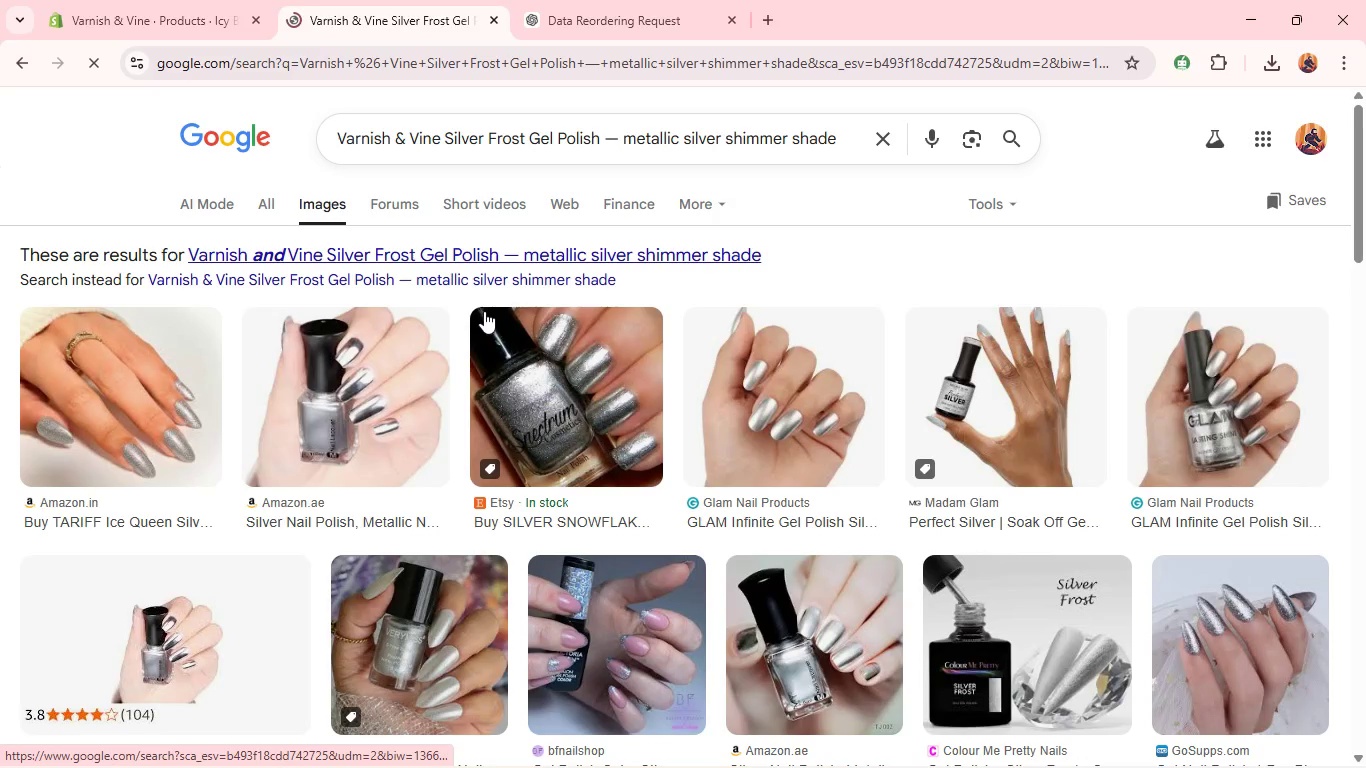 
right_click([1253, 348])
 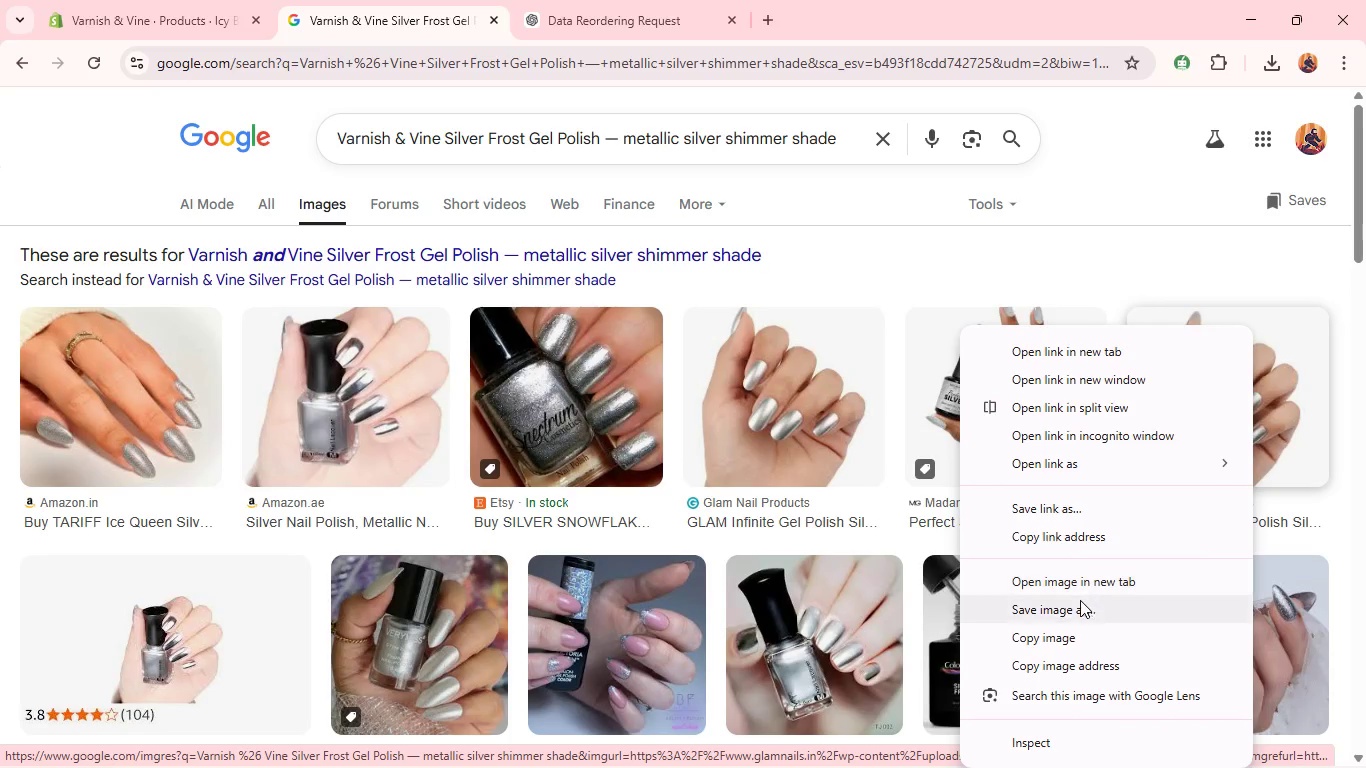 
left_click([1077, 608])
 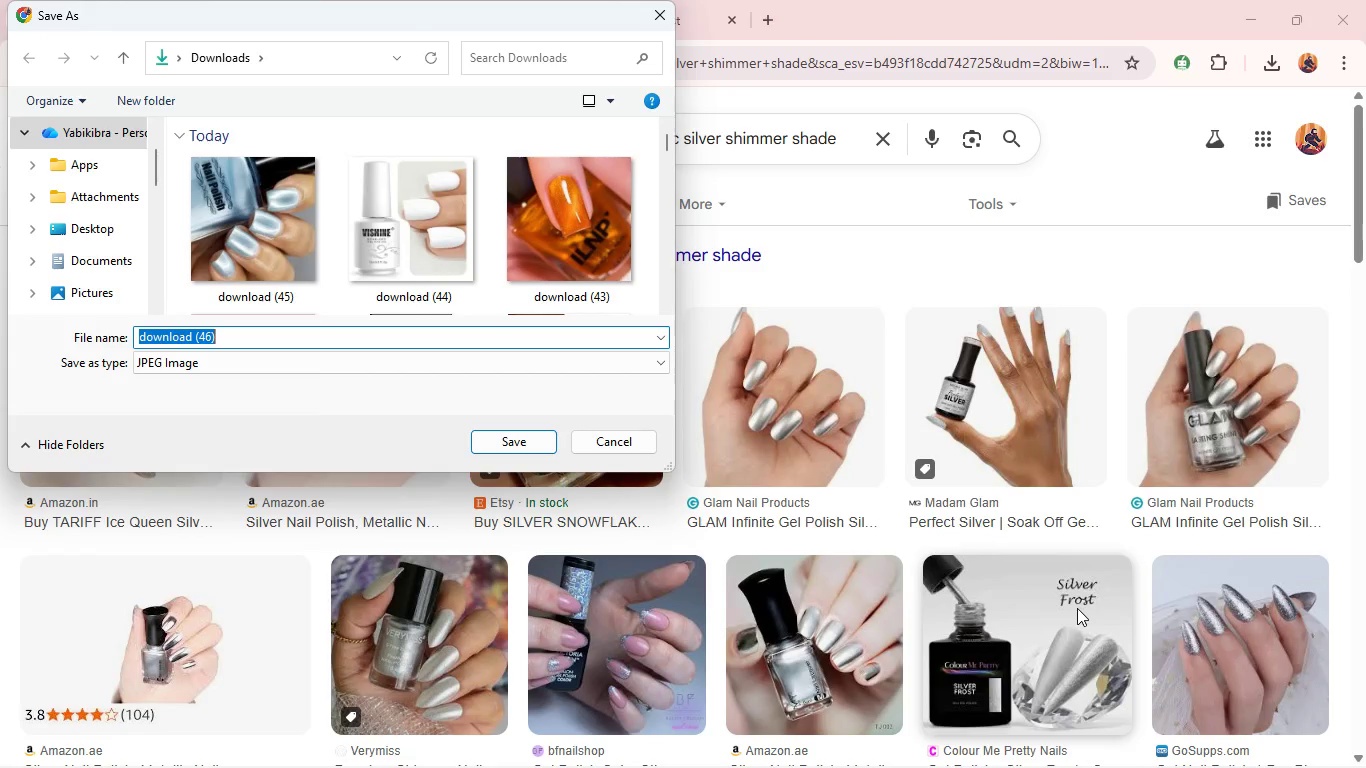 
key(Enter)
 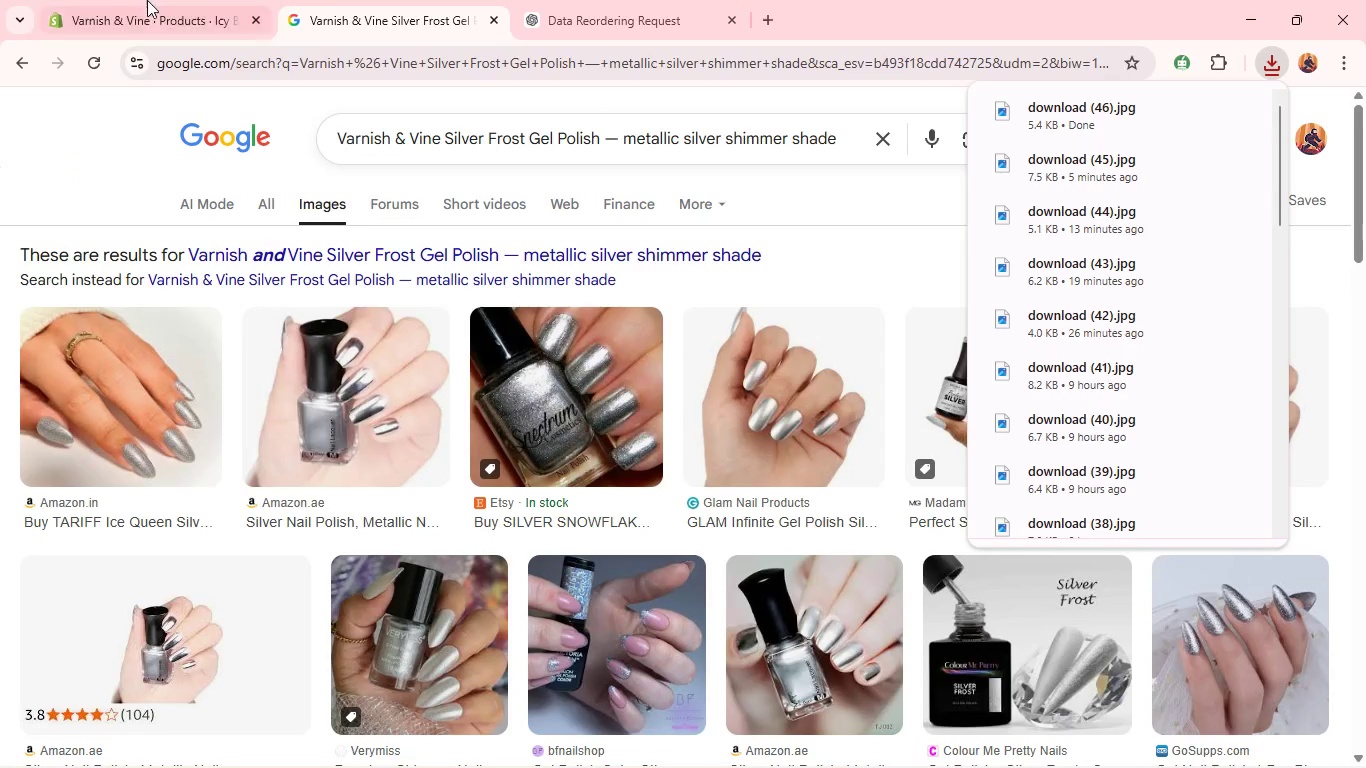 
left_click([141, 1])
 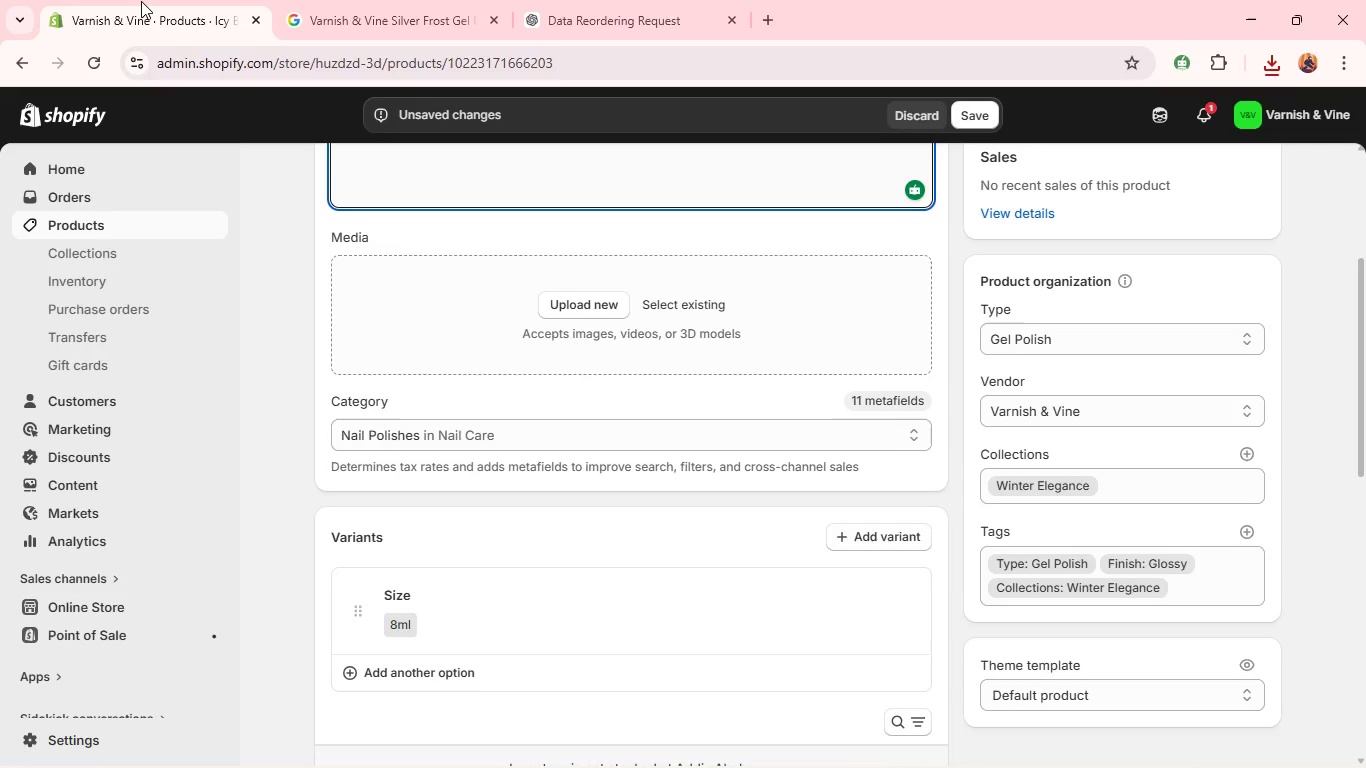 
wait(11.52)
 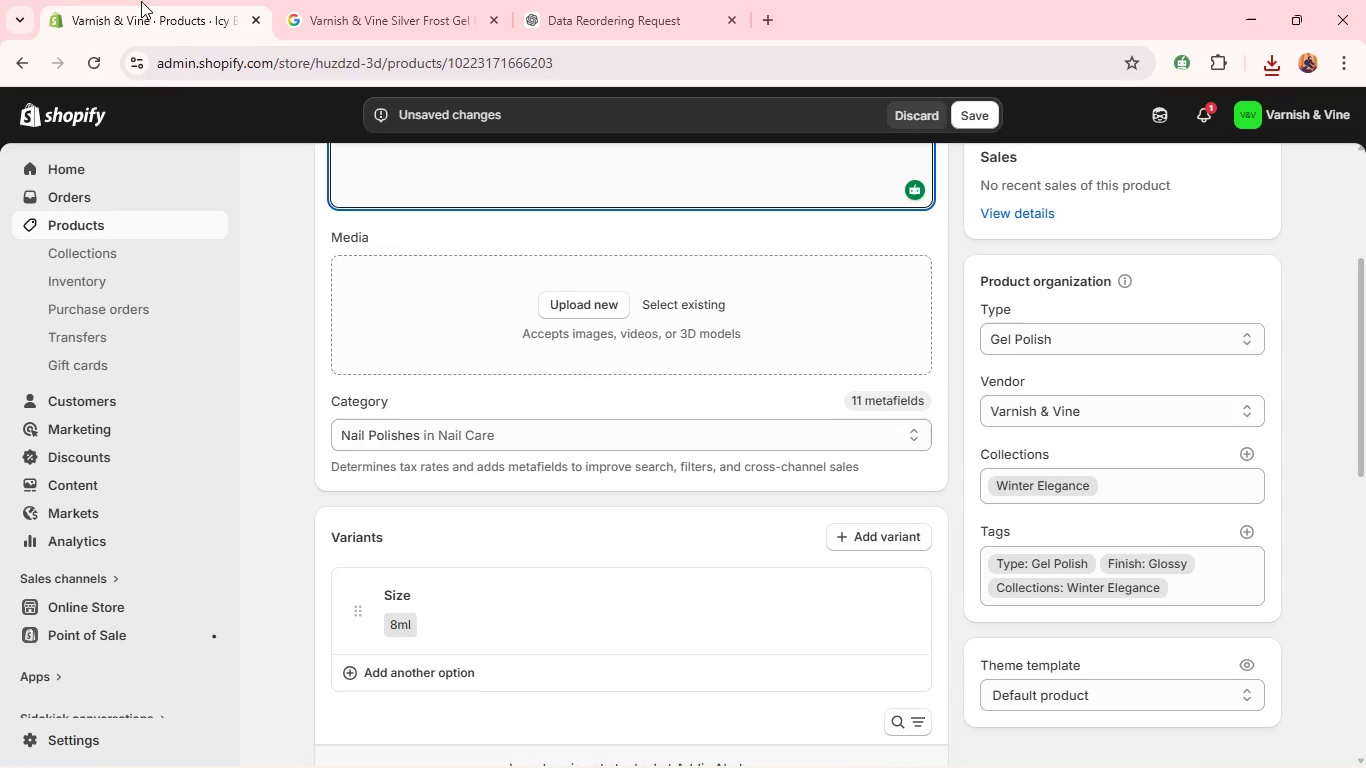 
left_click([563, 412])
 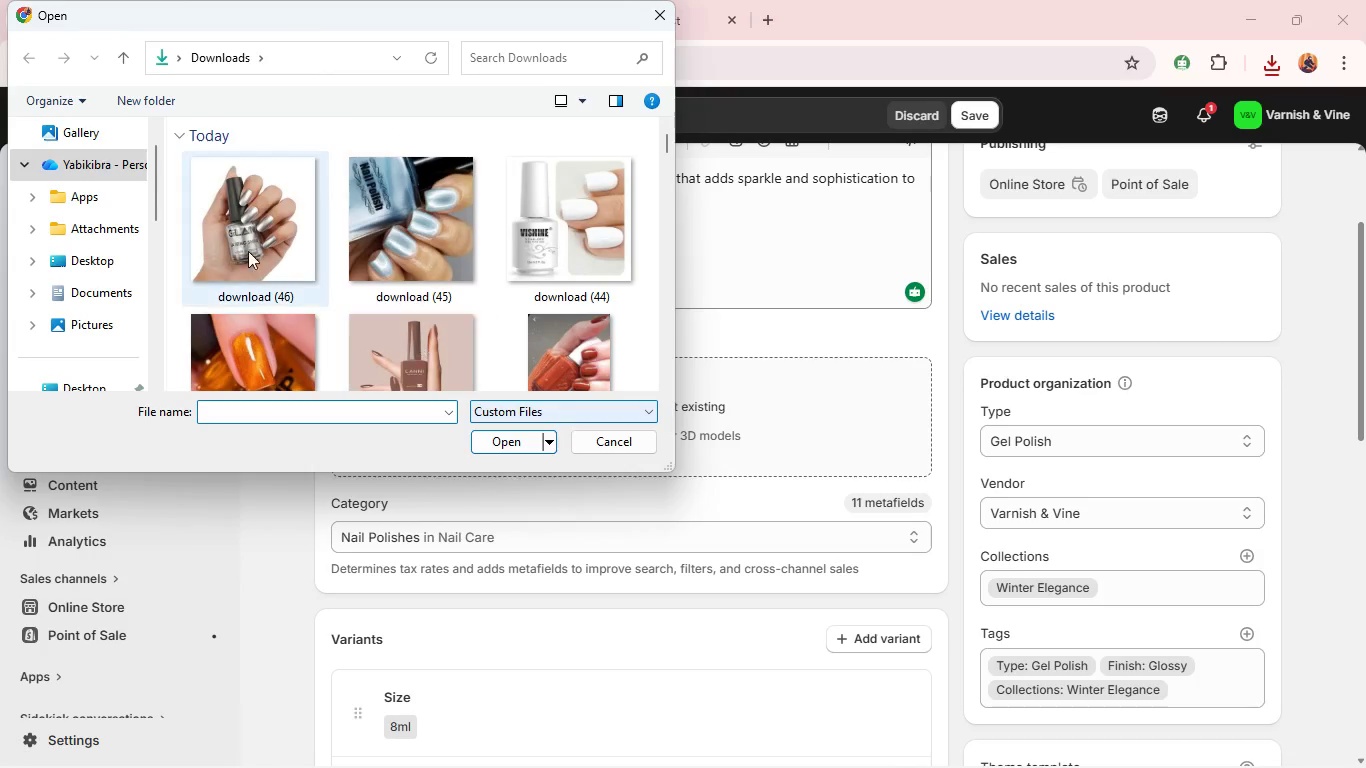 
left_click([229, 226])
 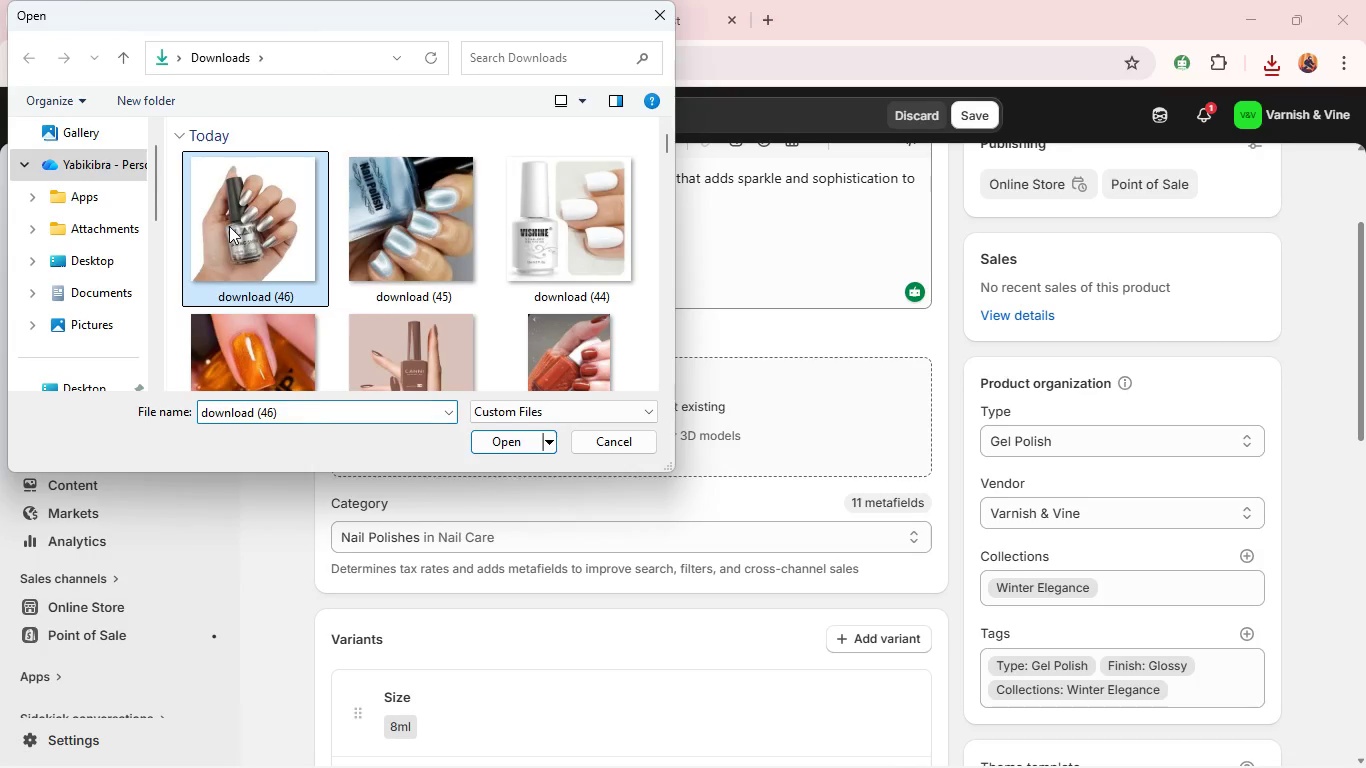 
key(Enter)
 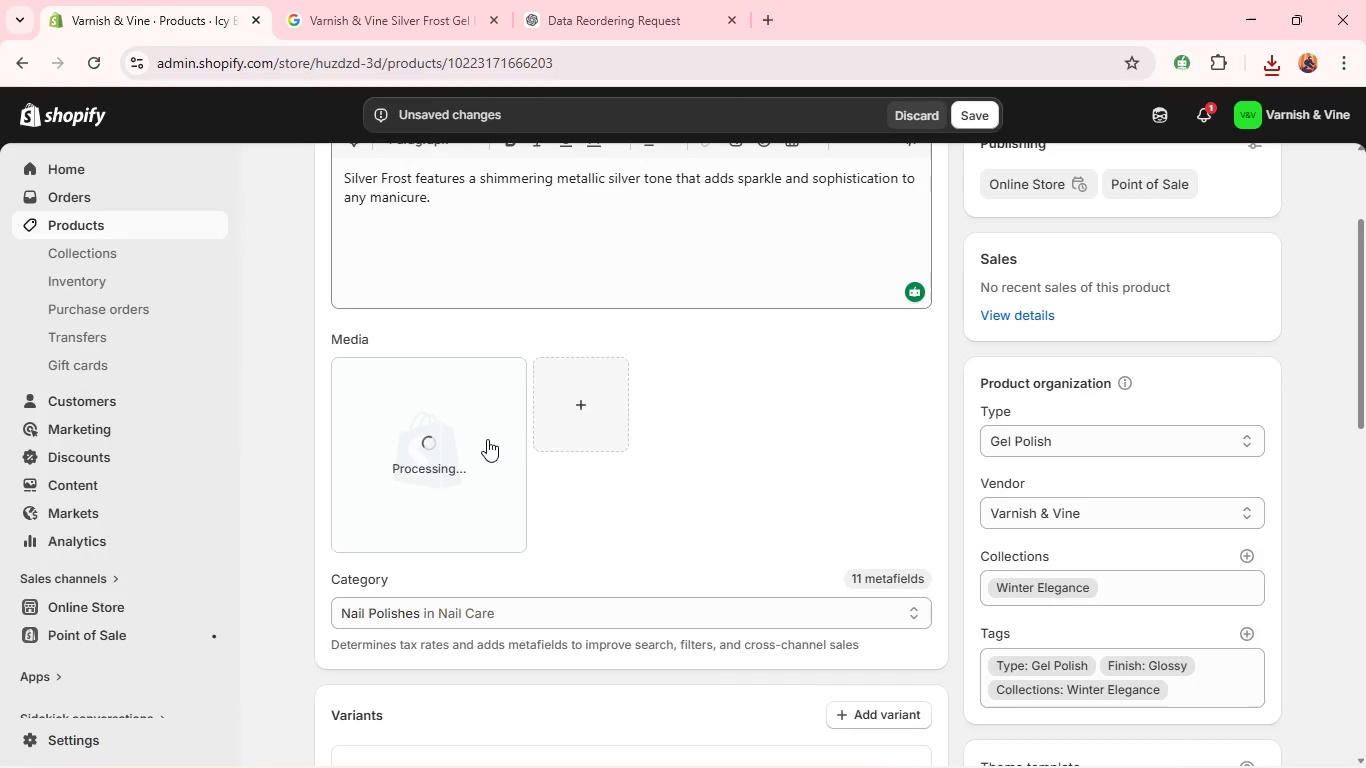 
wait(7.39)
 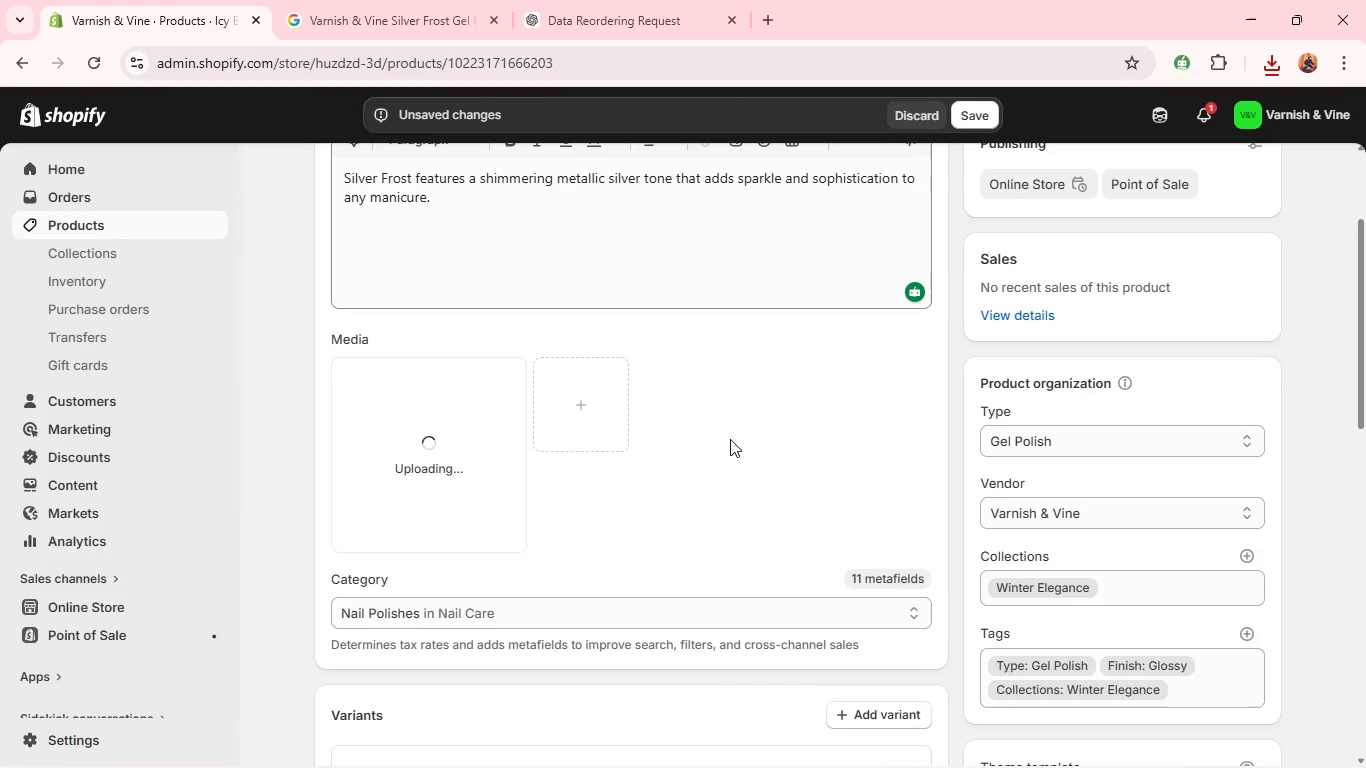 
left_click([487, 439])
 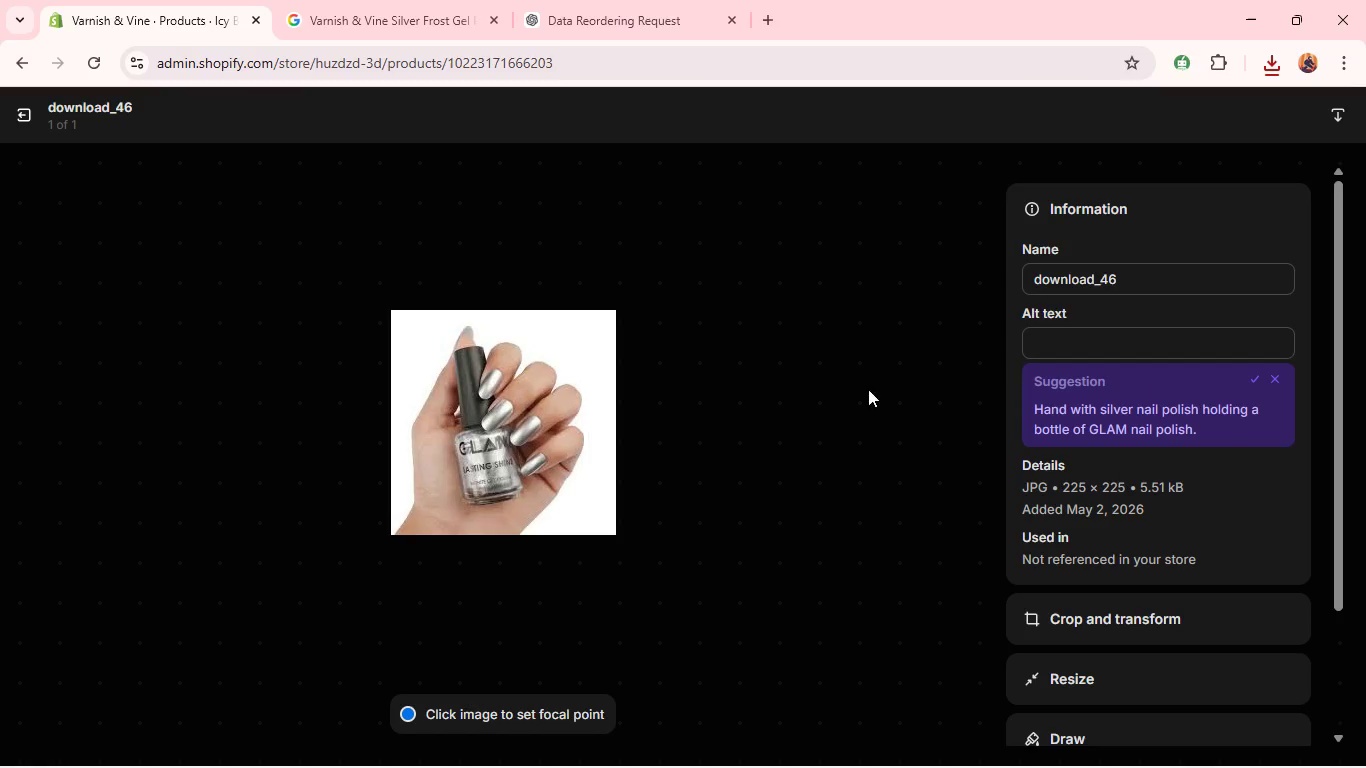 
left_click([1035, 350])
 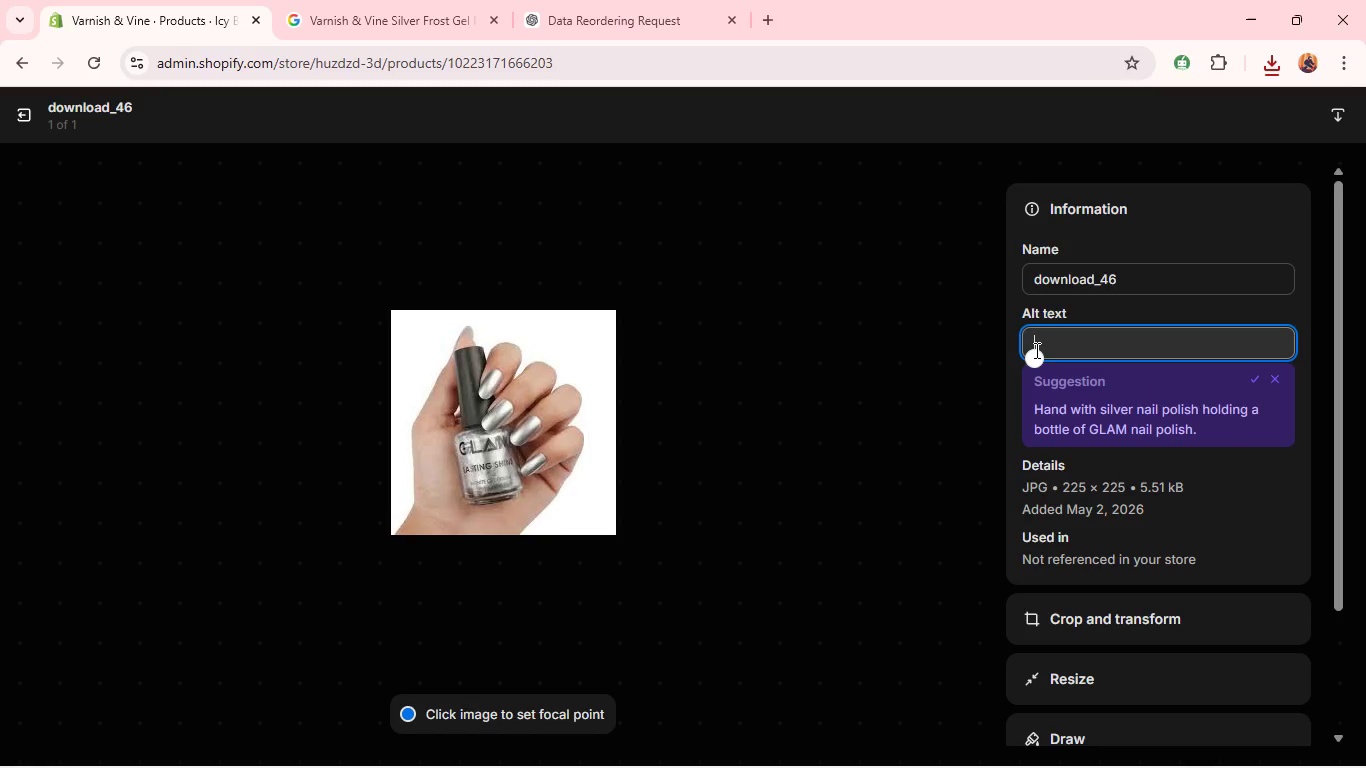 
hold_key(key=ShiftLeft, duration=2.12)
 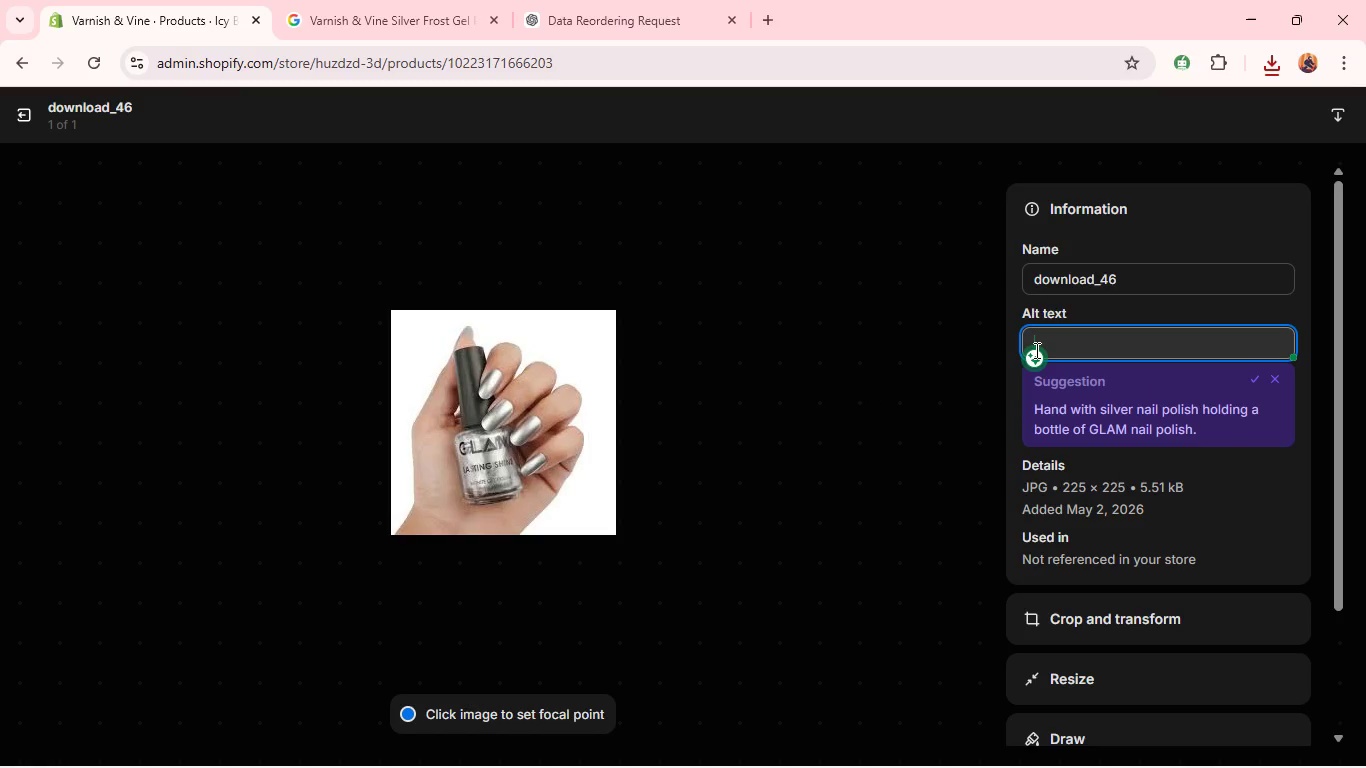 
type(C)
key(Backspace)
type(Varnish & Vine Silver Fo)
key(Backspace)
type(rost Gel Polish-)
key(Backspace)
type( - Meta)
key(Backspace)
type(allic silver shimmer shade)
 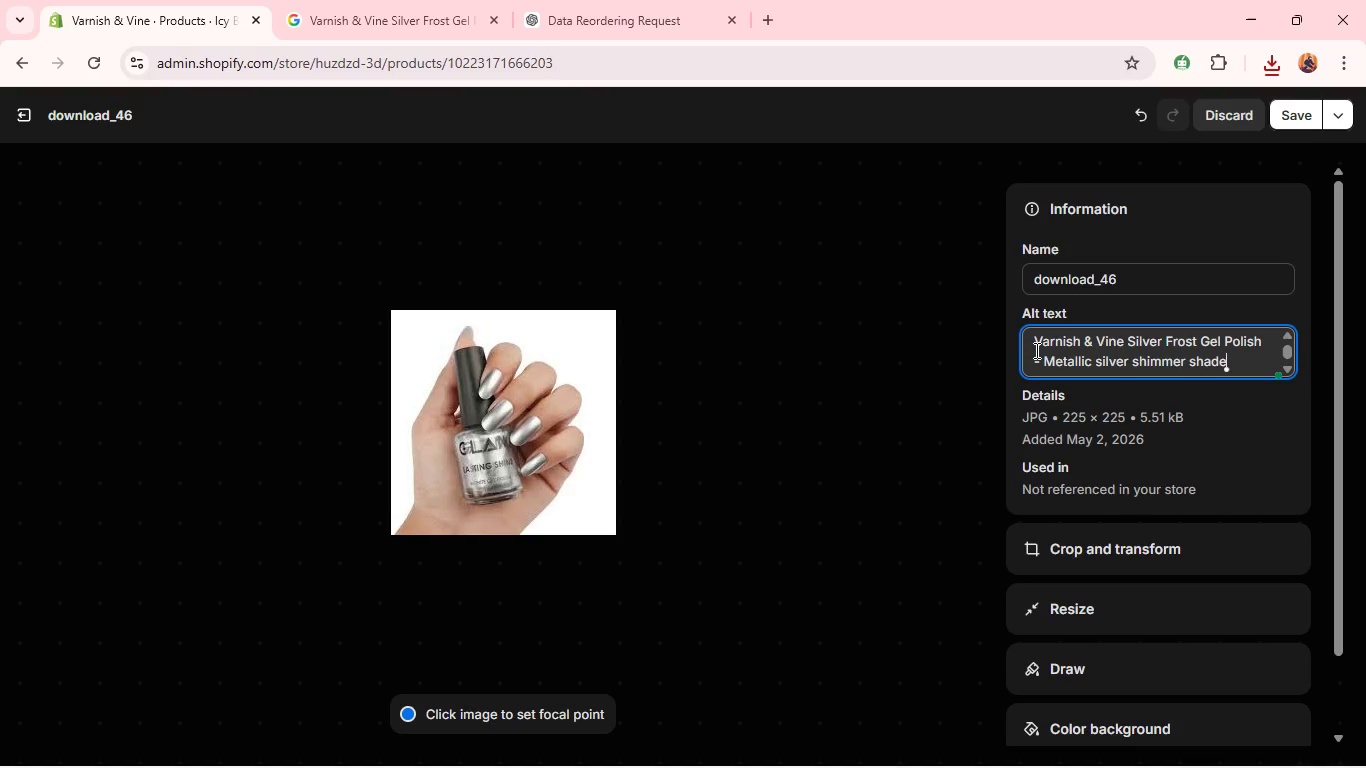 
mouse_move([1098, 514])
 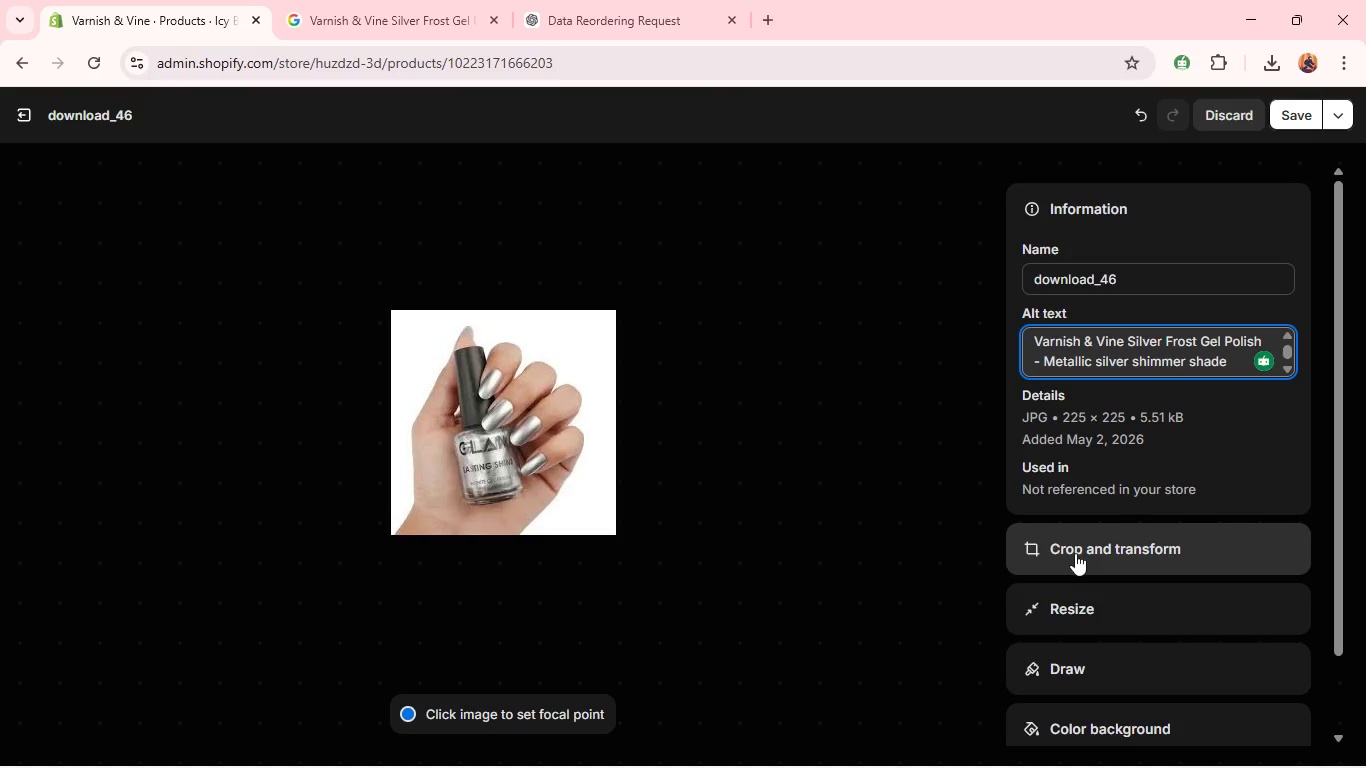 
left_click([1075, 553])
 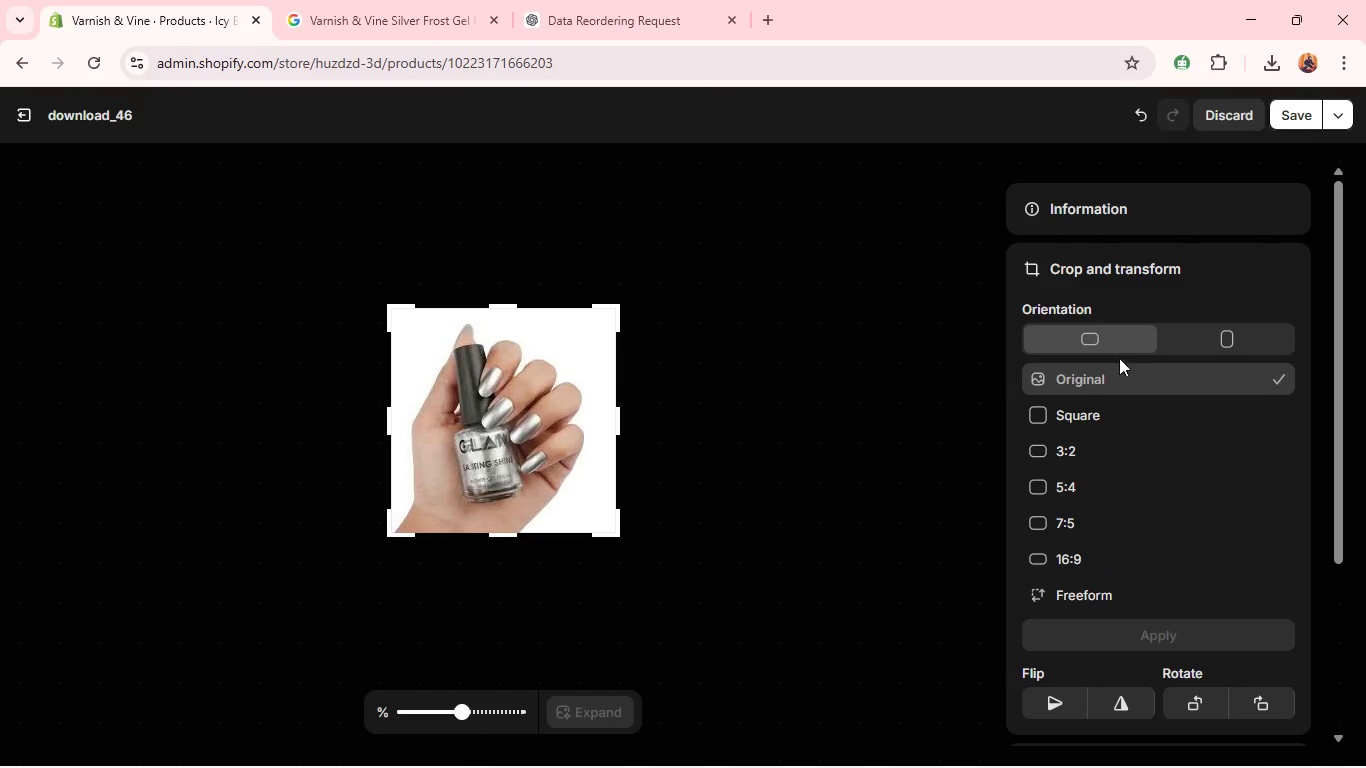 
left_click([1114, 380])
 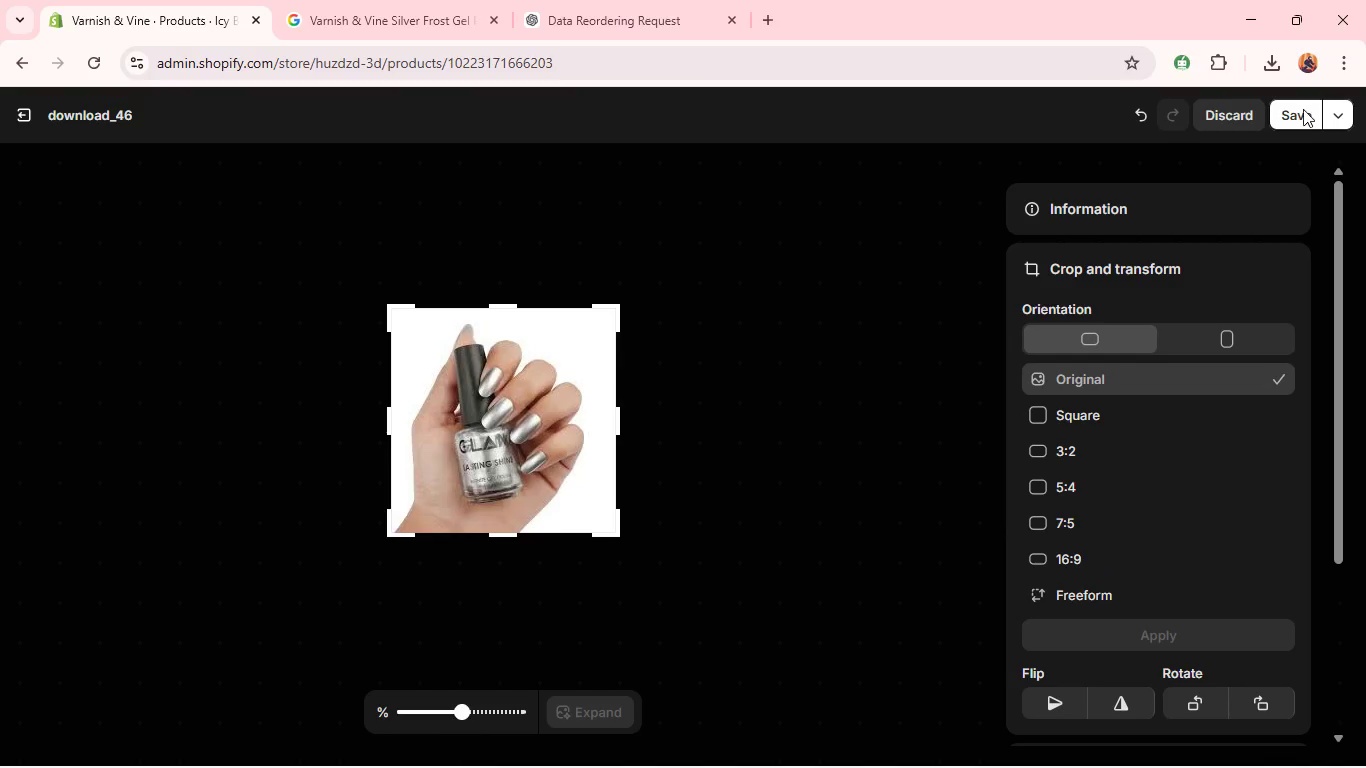 
left_click([1302, 112])
 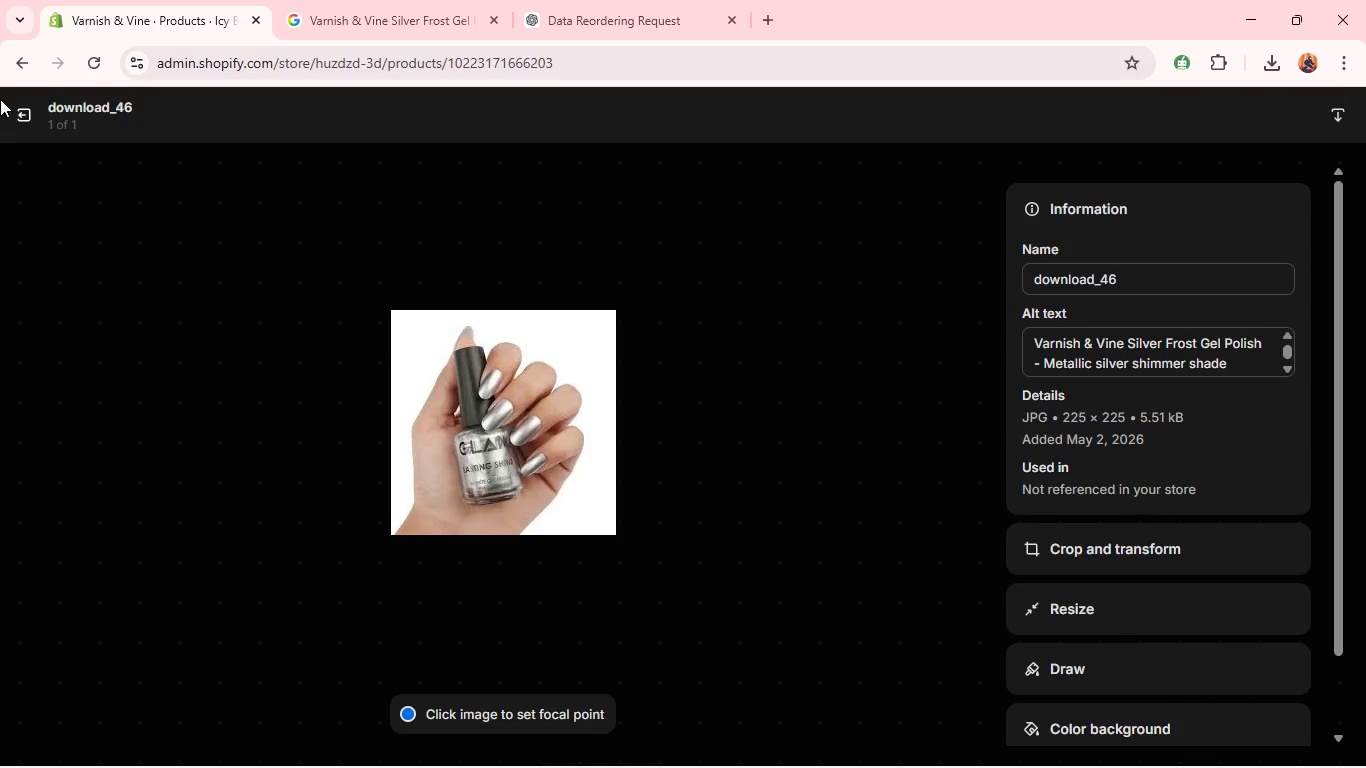 
left_click([37, 106])
 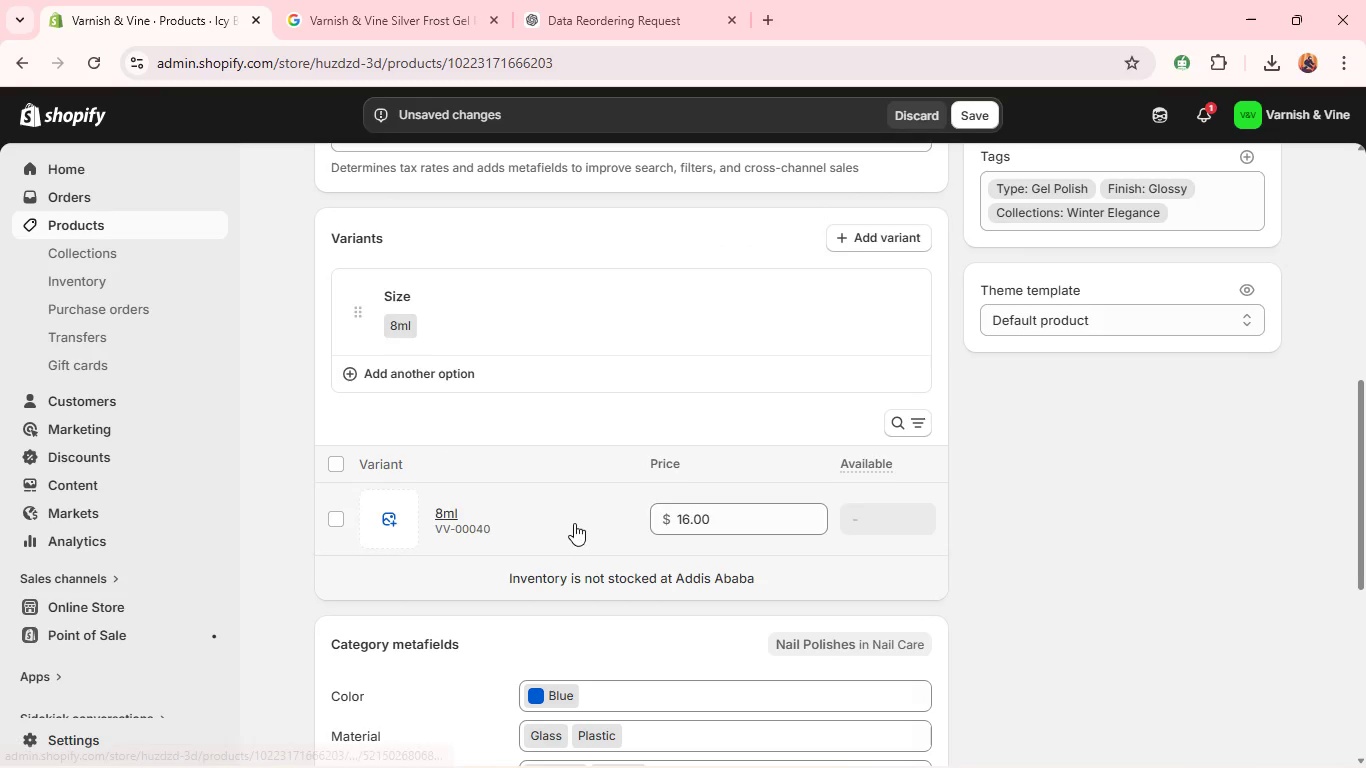 
left_click([415, 316])
 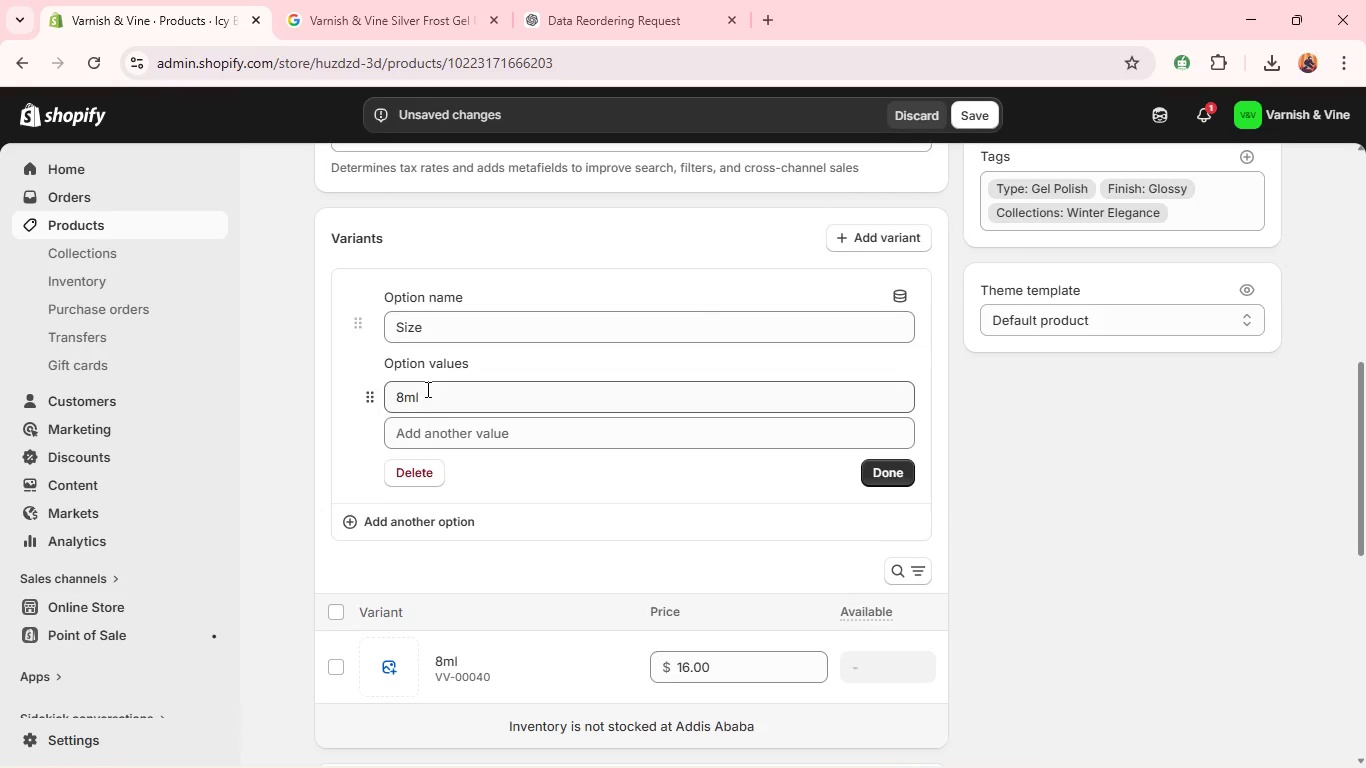 
double_click([426, 389])
 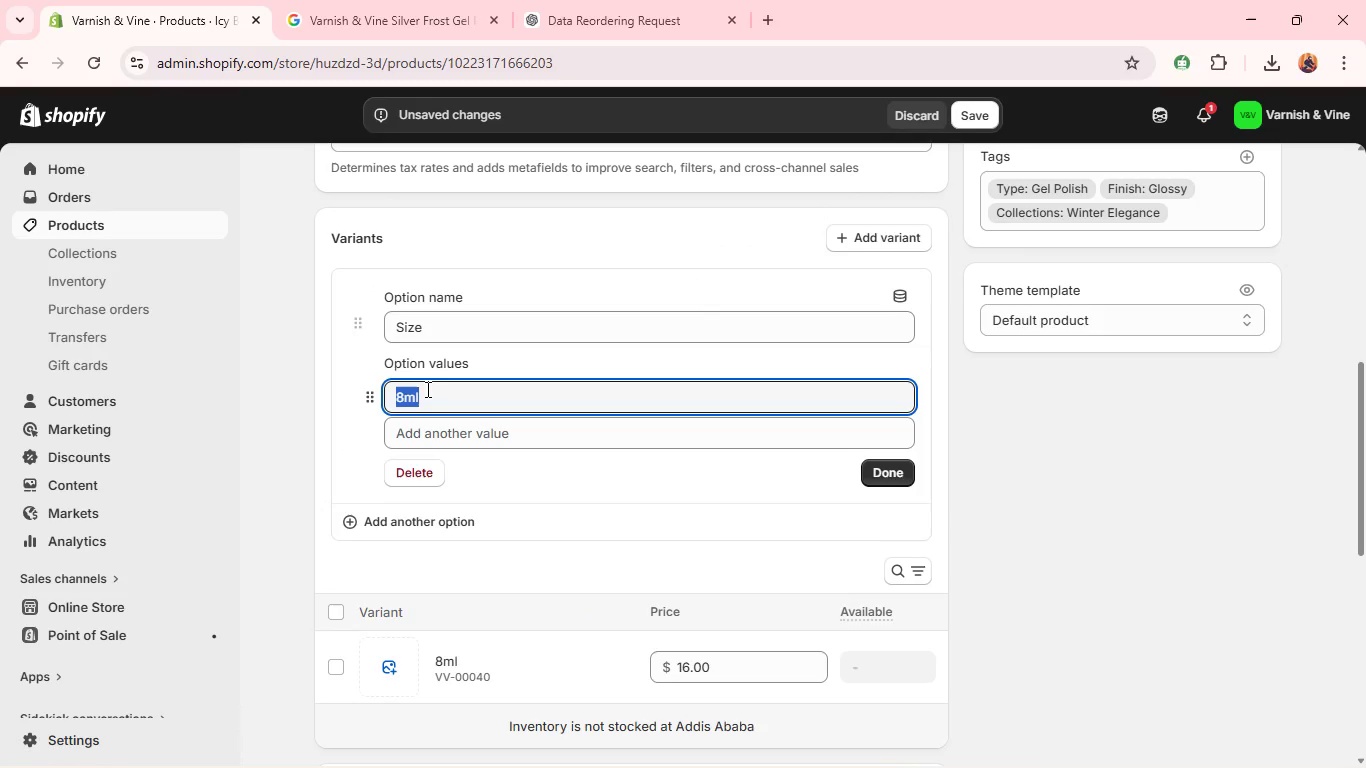 
triple_click([426, 389])
 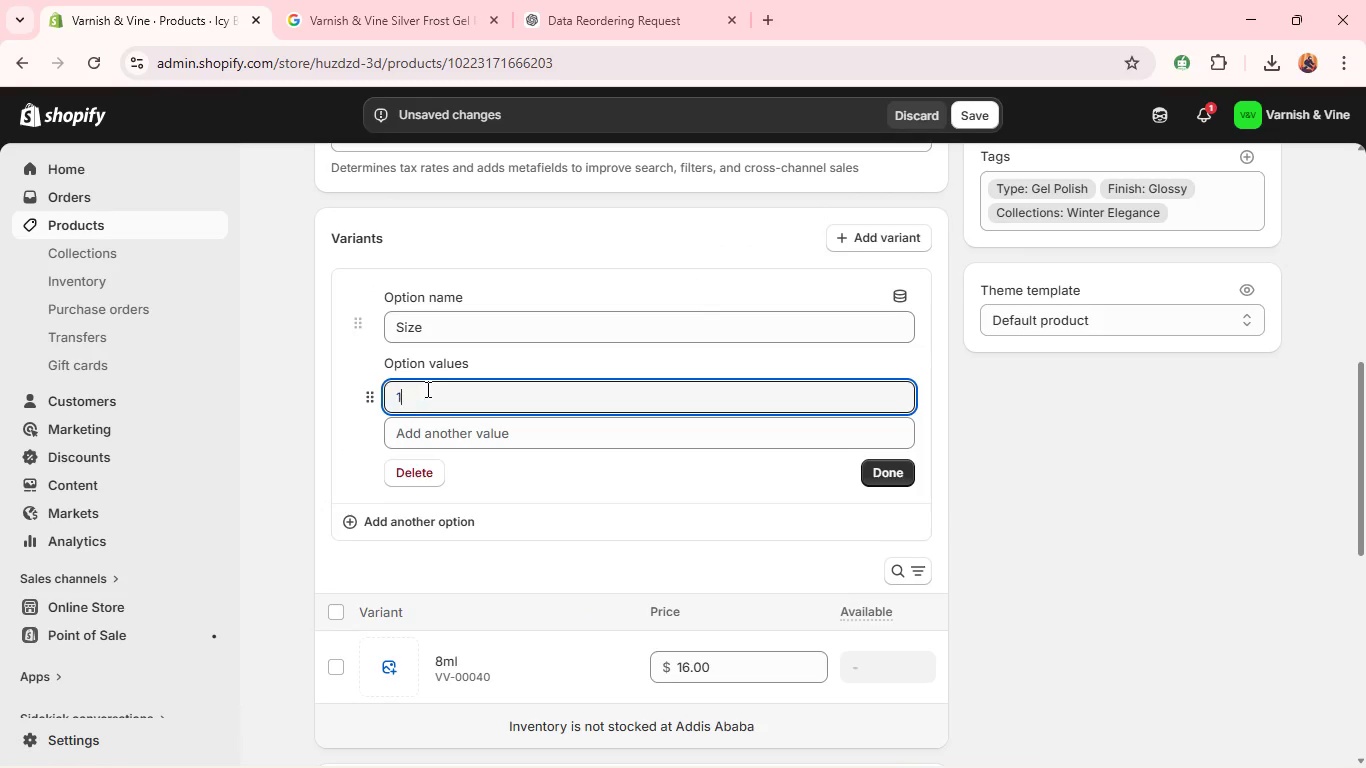 
type(15ml)
 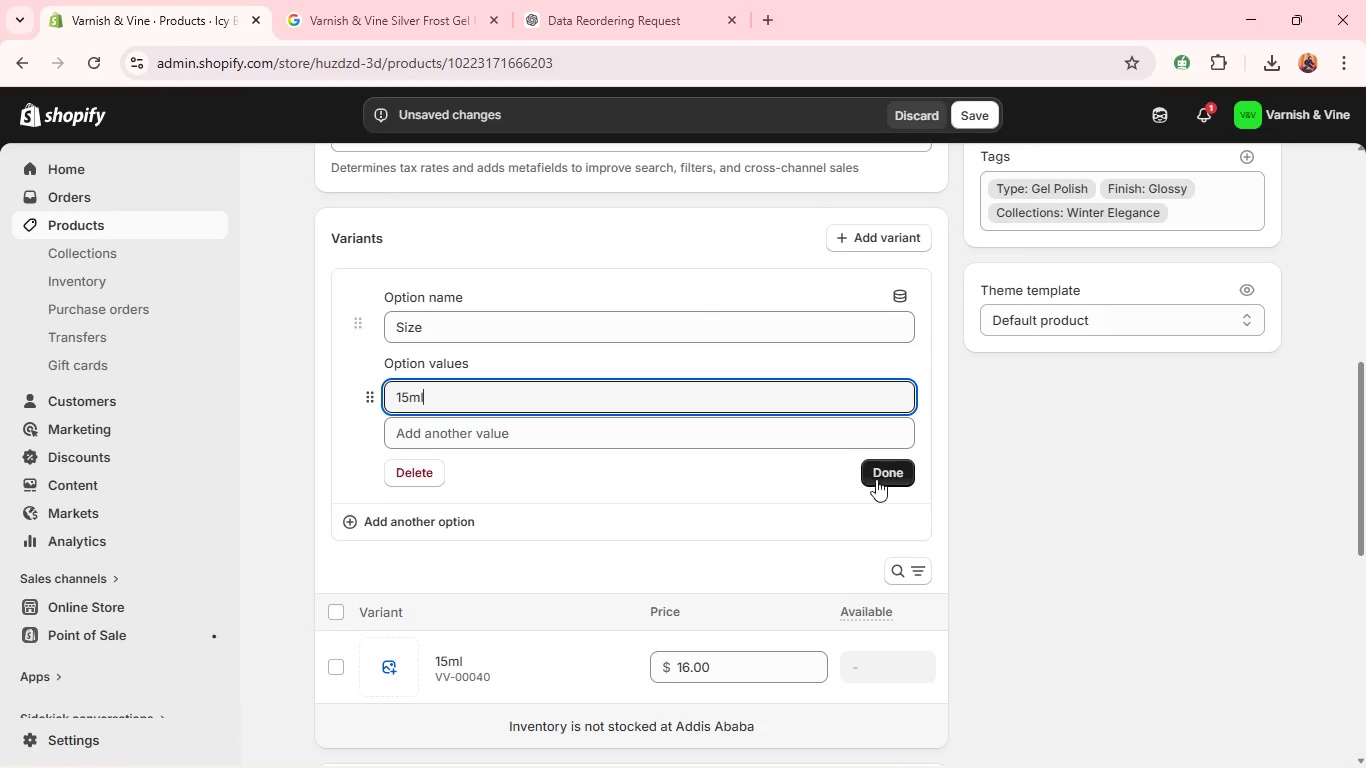 
left_click([875, 477])
 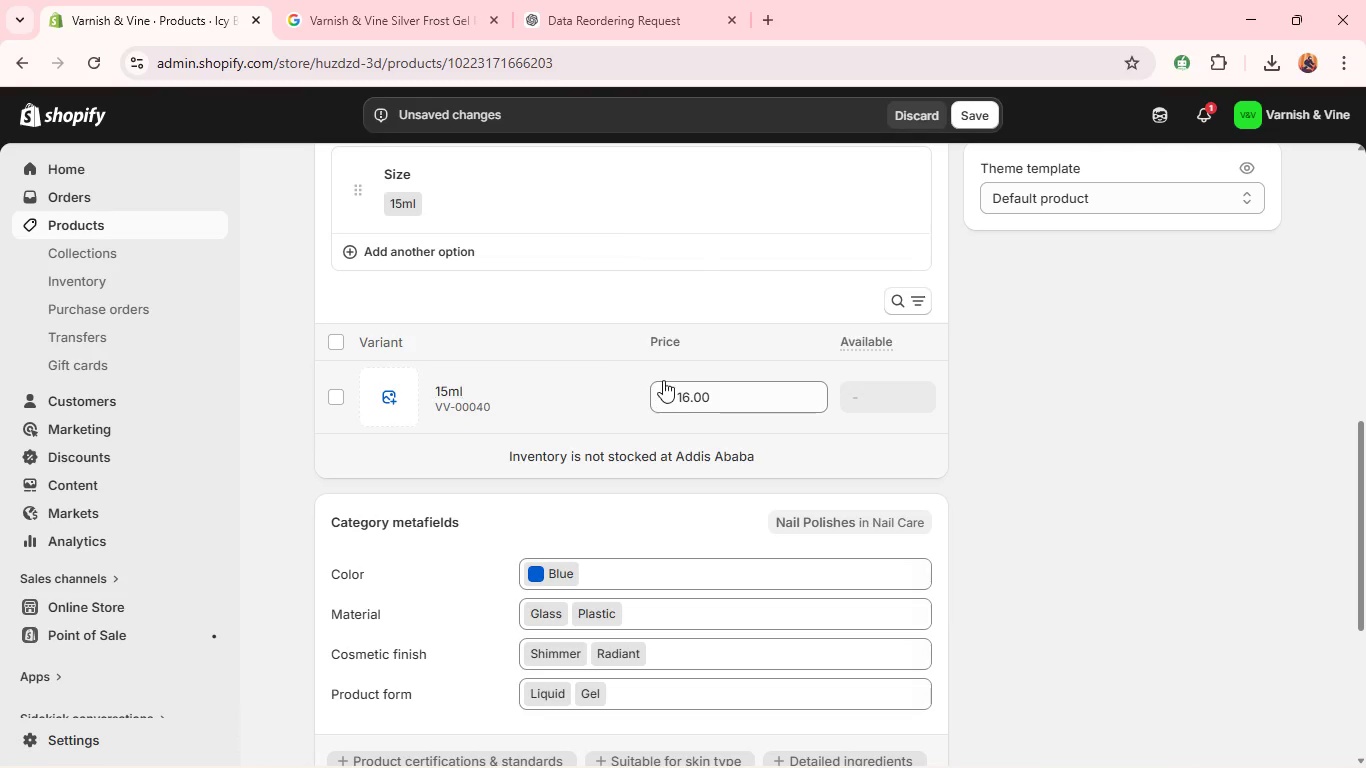 
double_click([684, 397])
 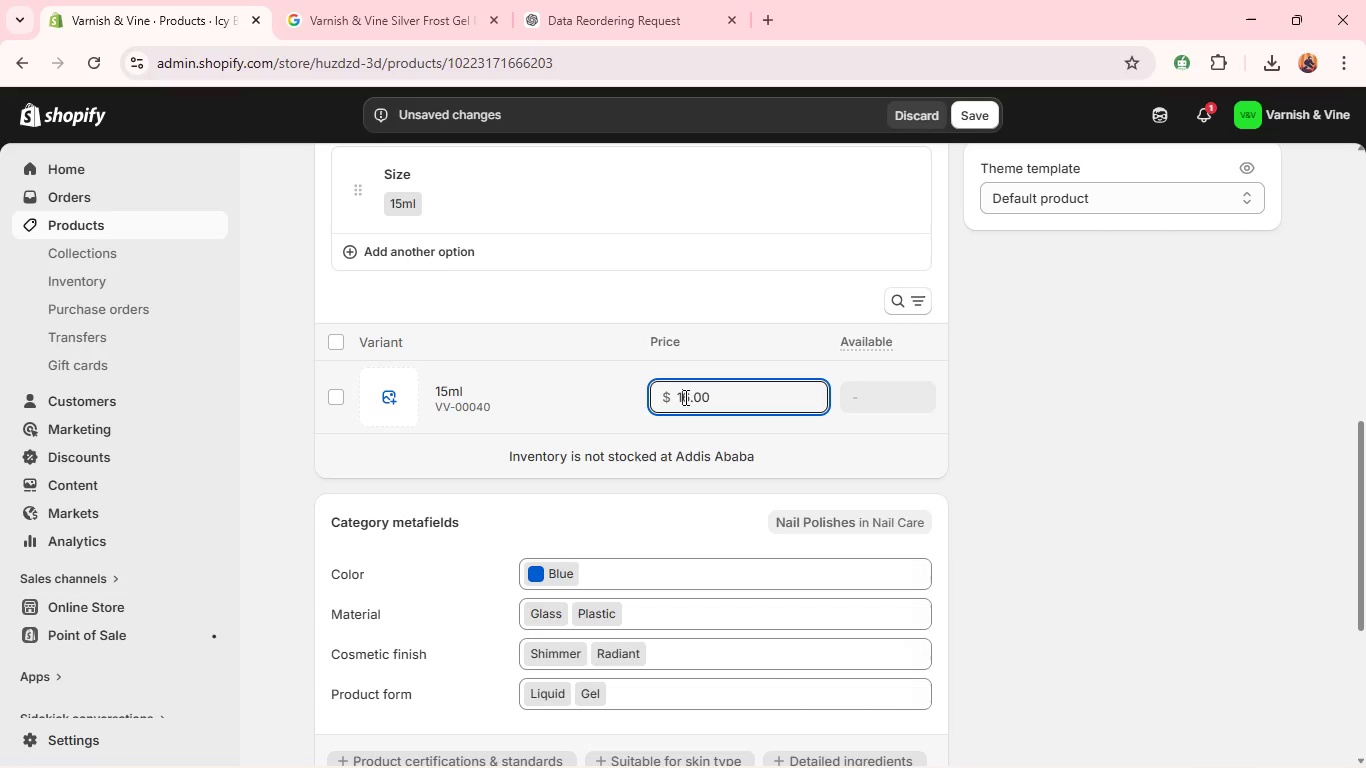 
type(28)
 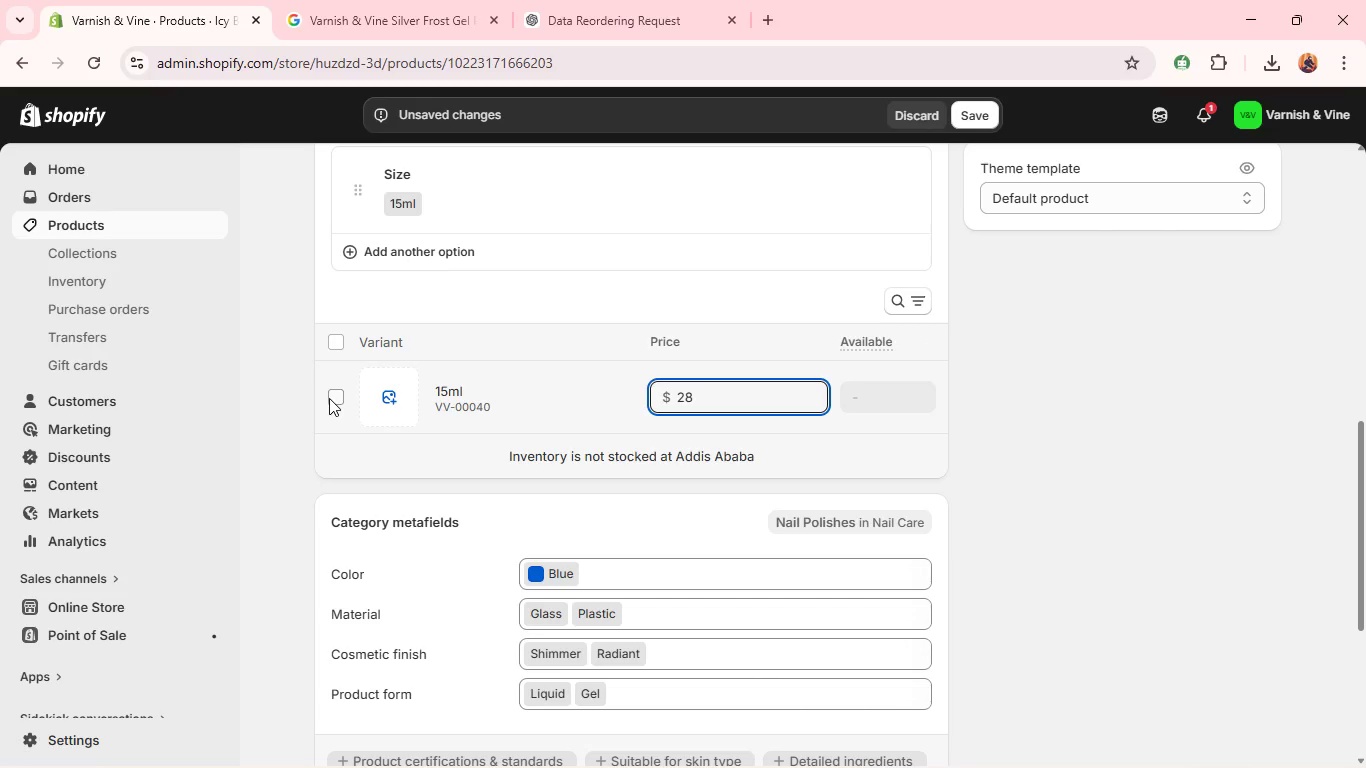 
left_click([330, 398])
 